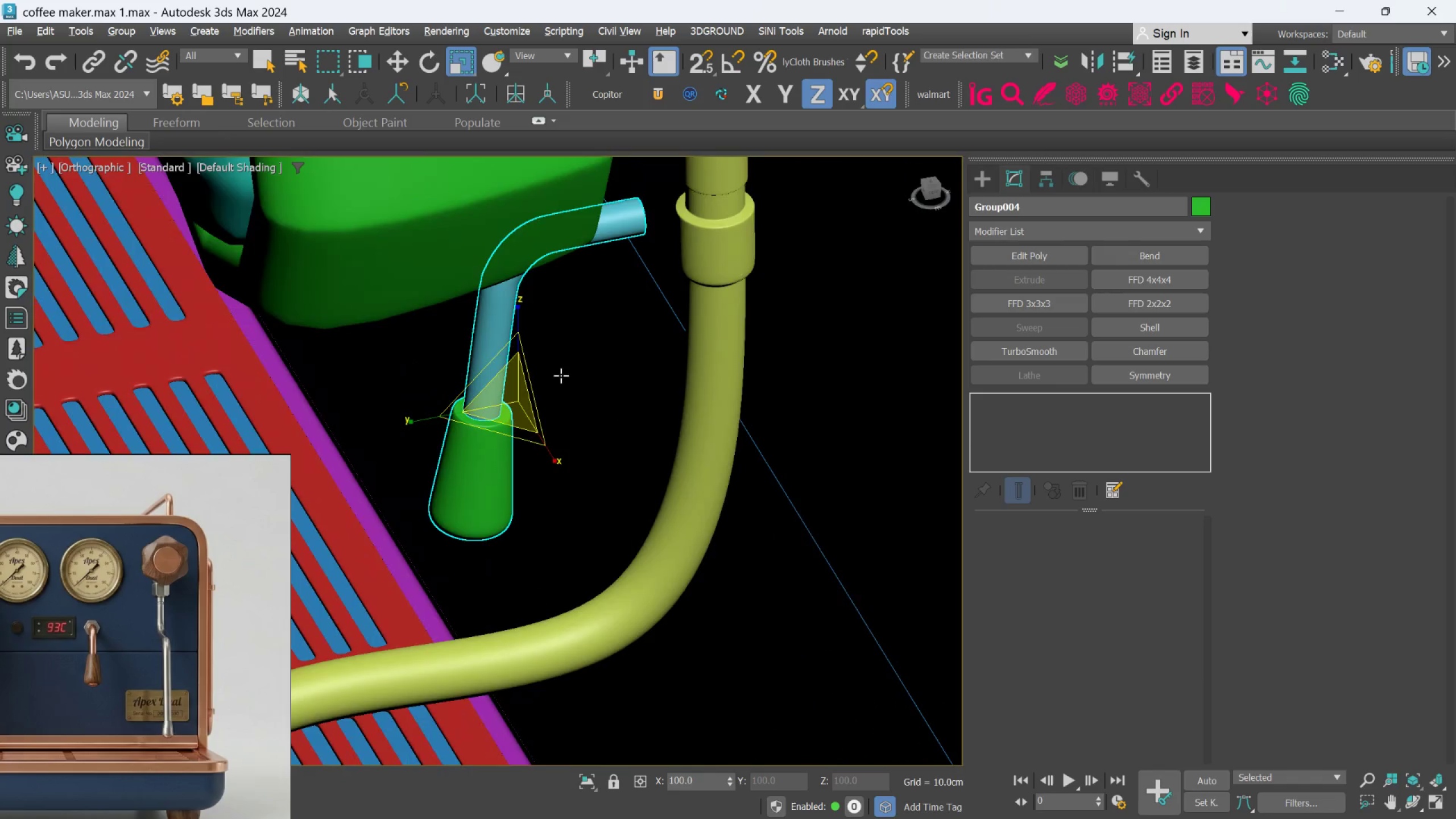 
scroll: coordinate [542, 383], scroll_direction: up, amount: 1.0
 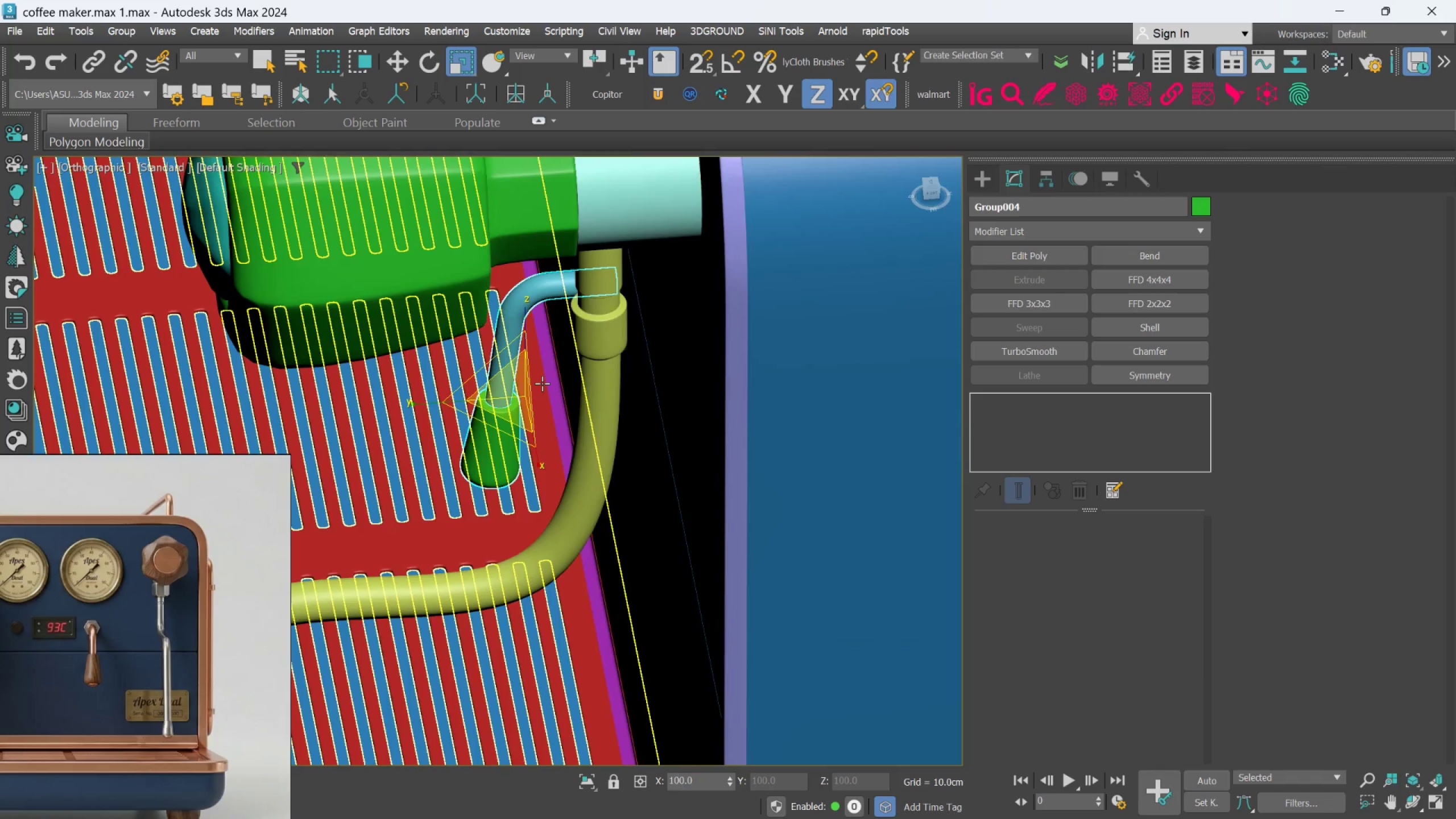 
hold_key(key=AltLeft, duration=0.39)
 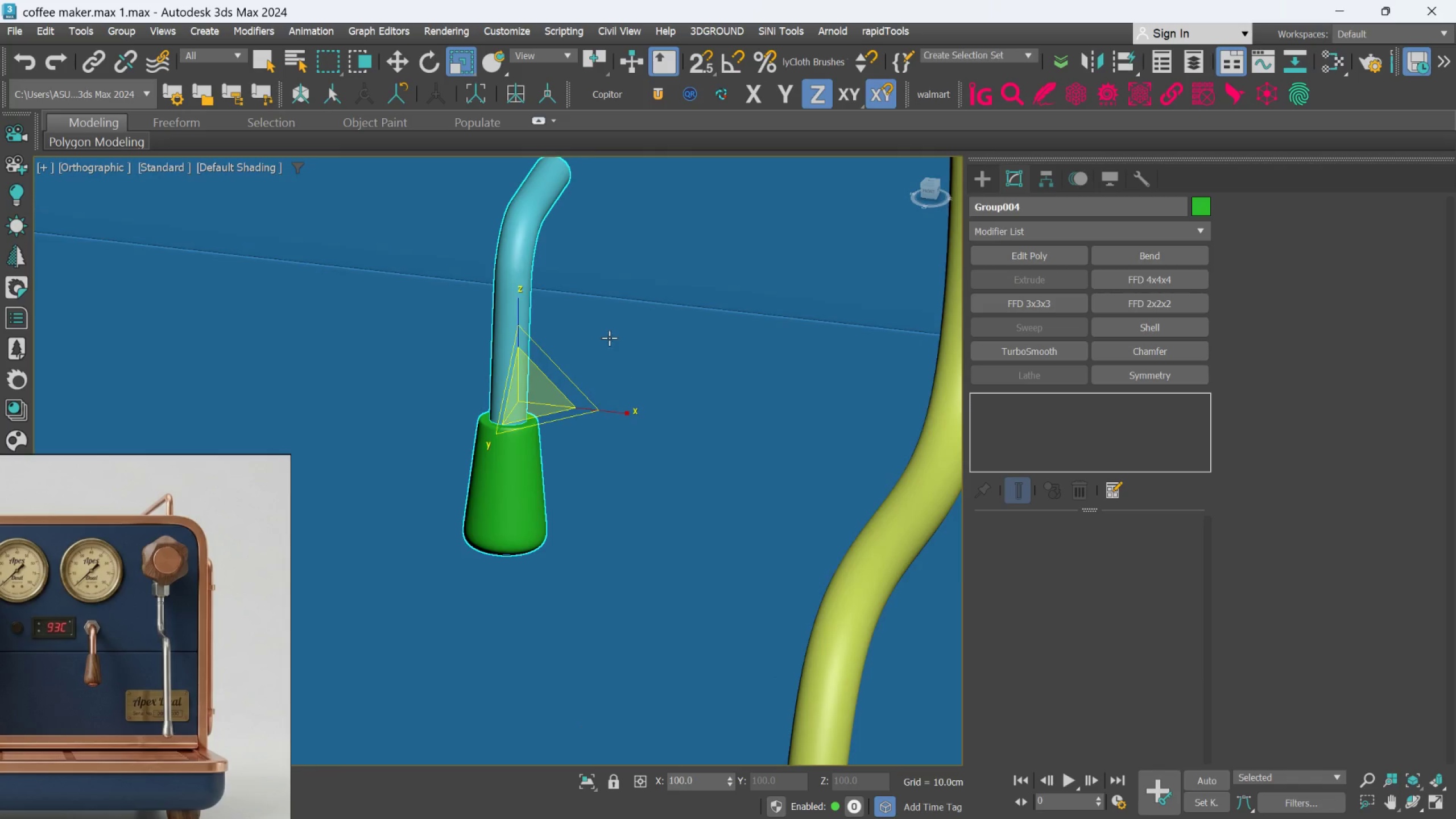 
key(Alt+AltLeft)
 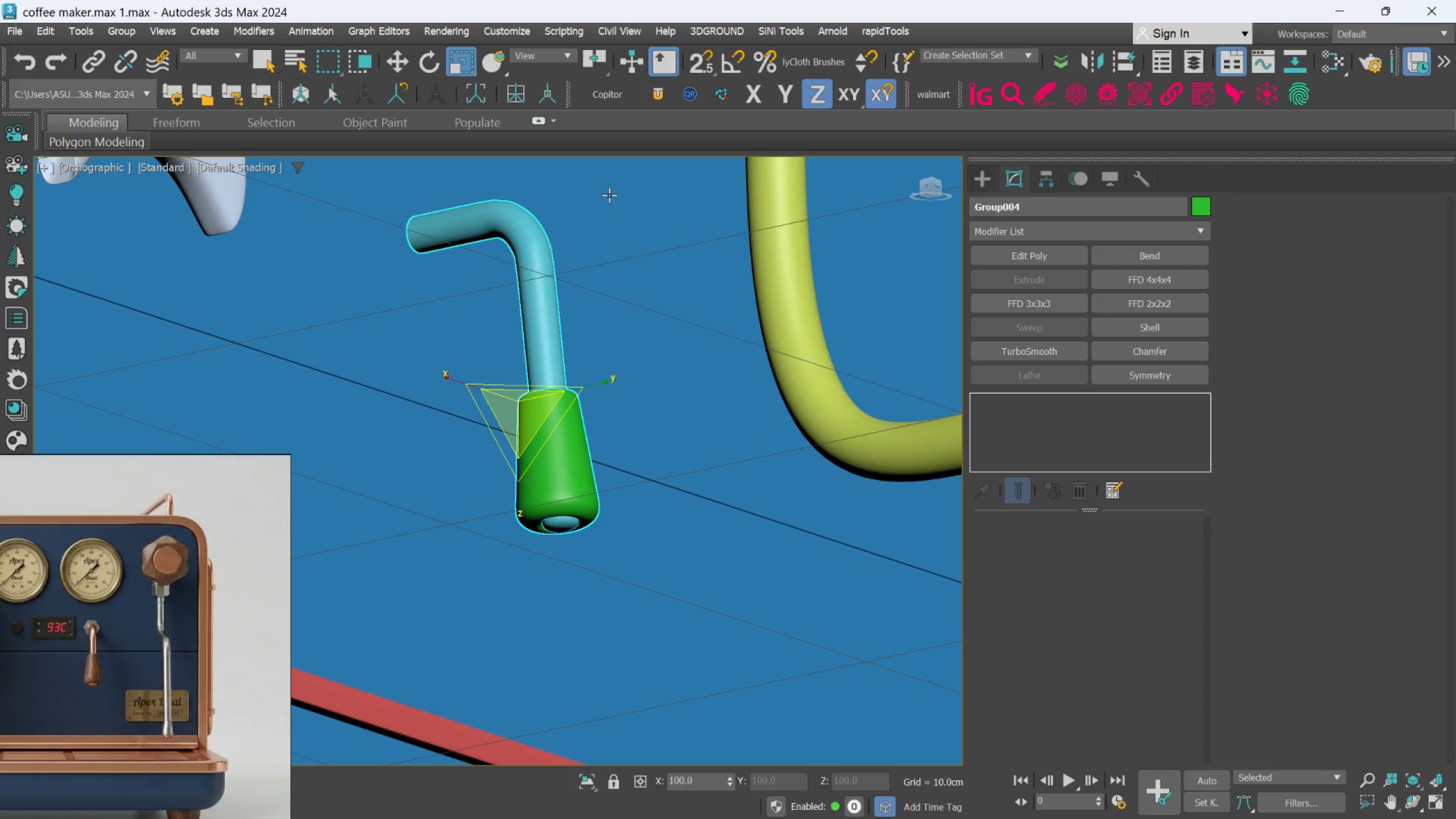 
wait(5.39)
 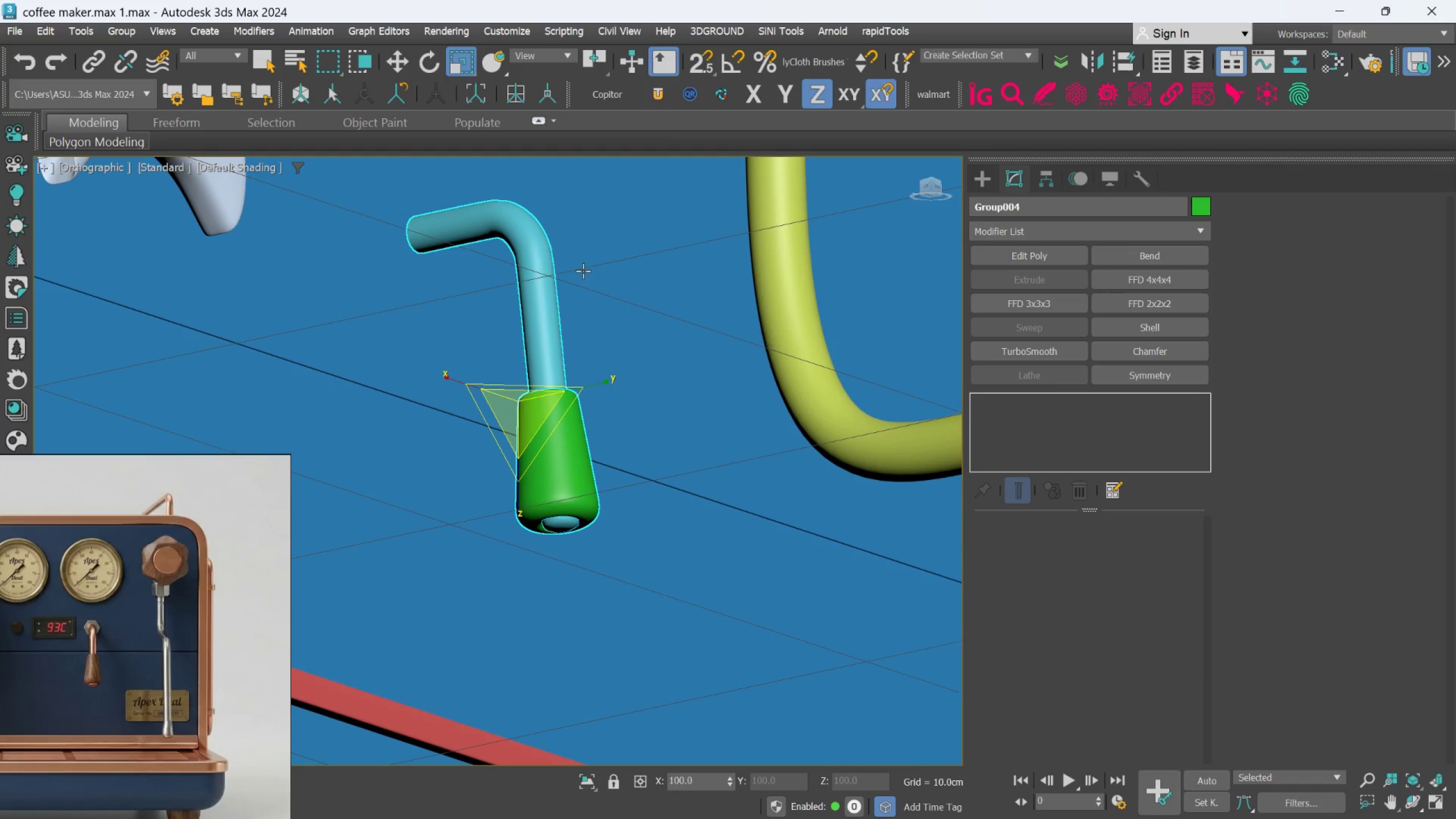 
scroll: coordinate [644, 237], scroll_direction: up, amount: 1.0
 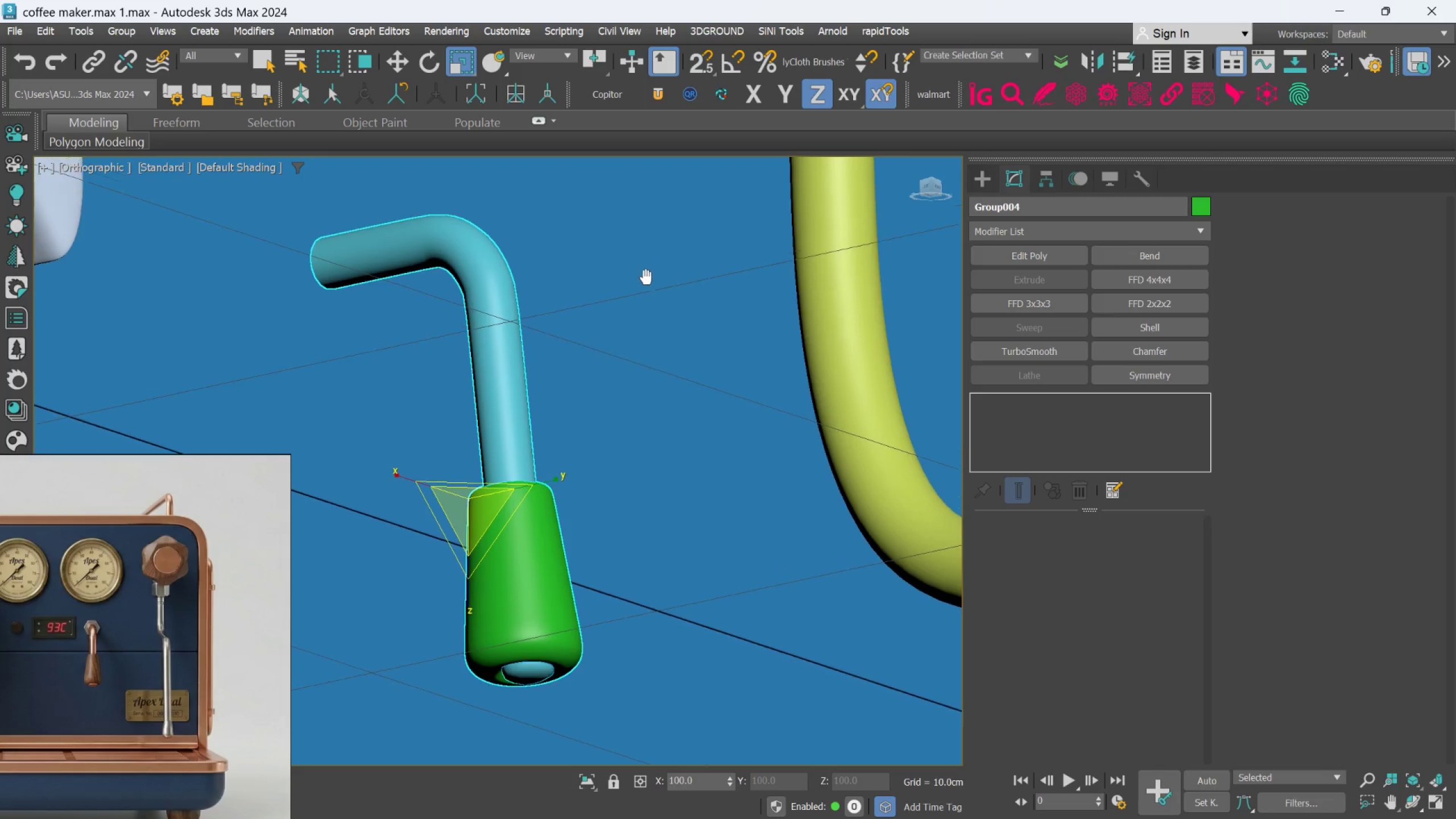 
hold_key(key=AltLeft, duration=0.99)
 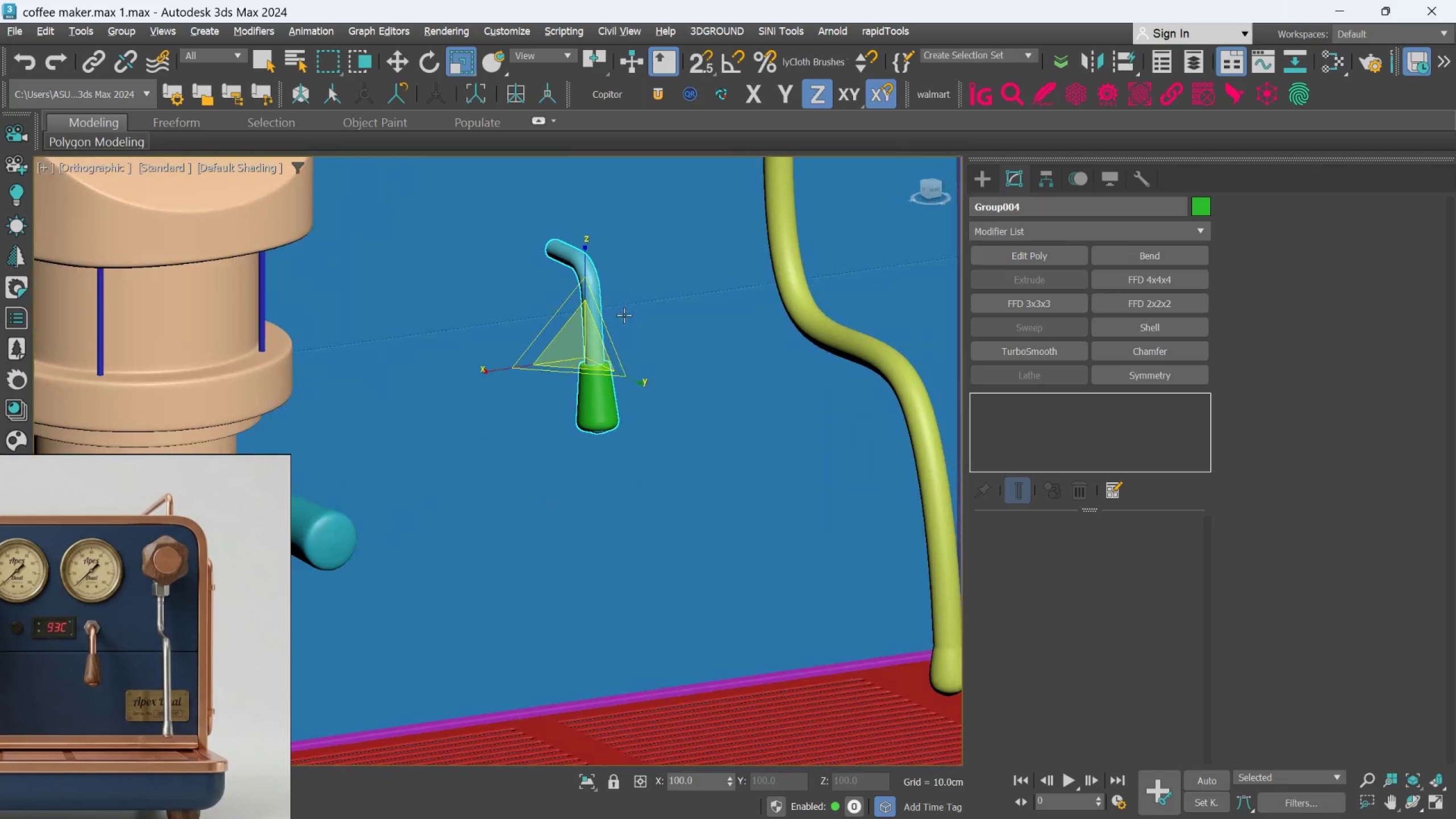 
scroll: coordinate [649, 279], scroll_direction: down, amount: 3.0
 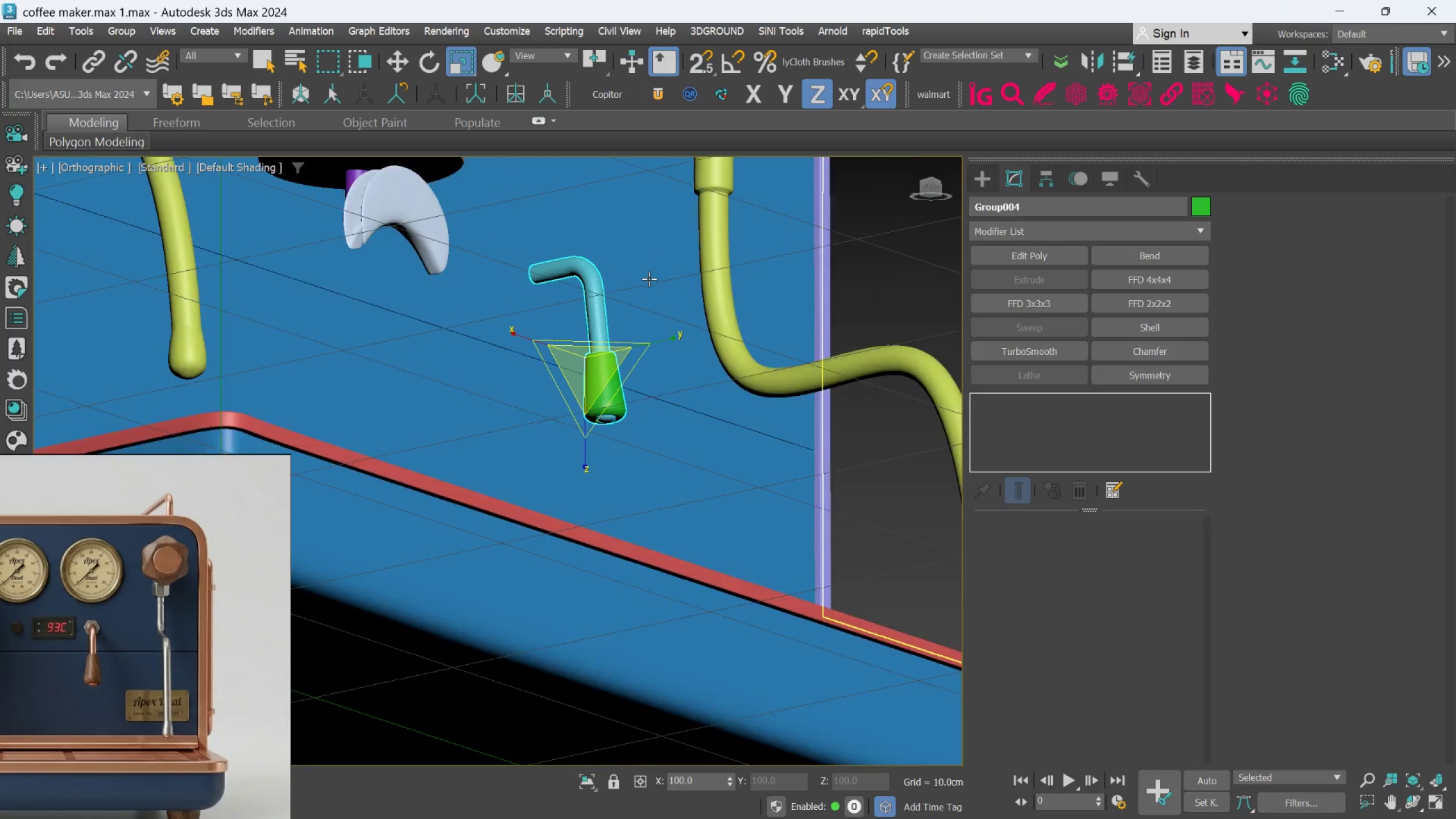 
hold_key(key=AltLeft, duration=0.53)
 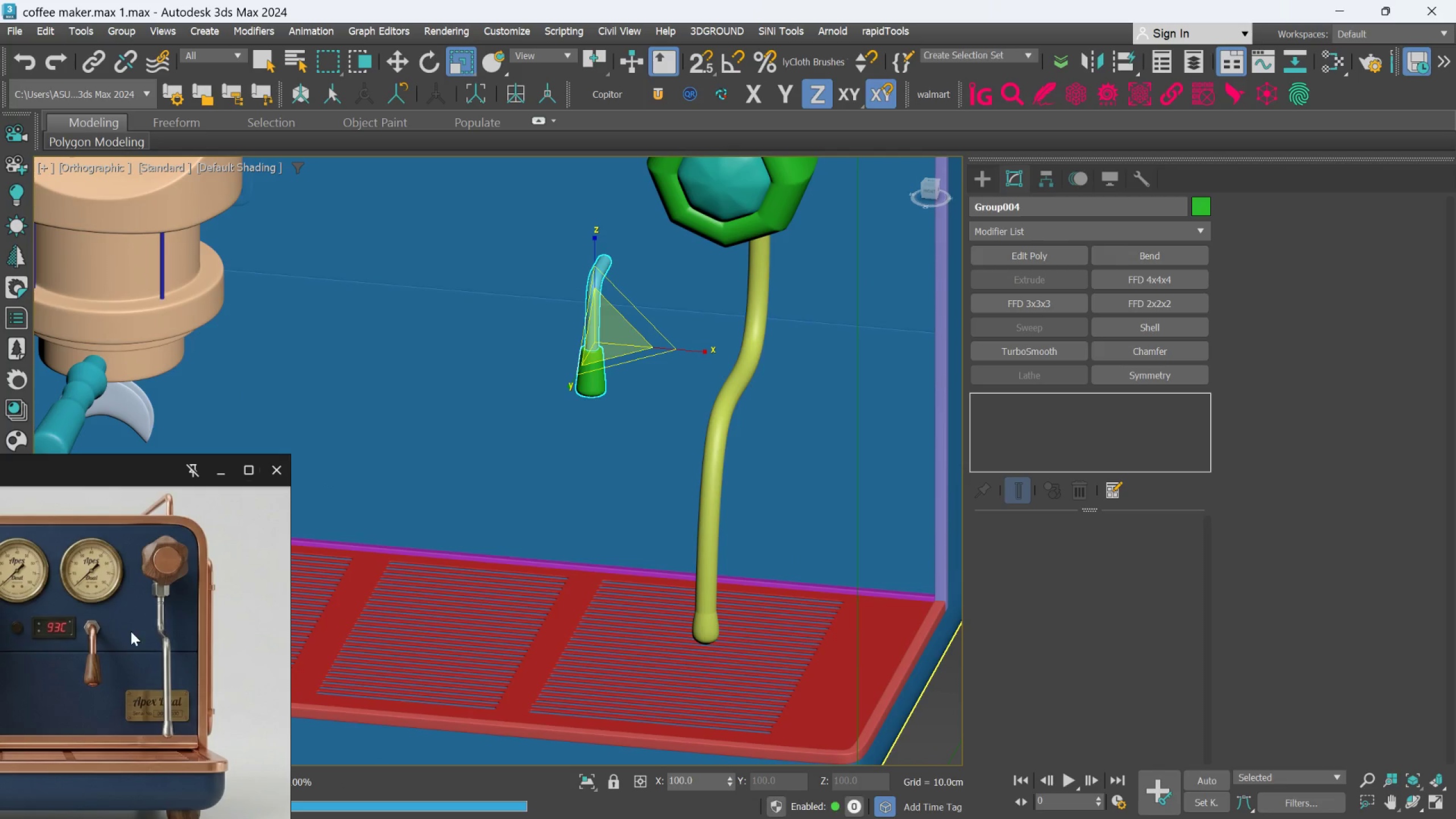 
scroll: coordinate [180, 690], scroll_direction: down, amount: 3.0
 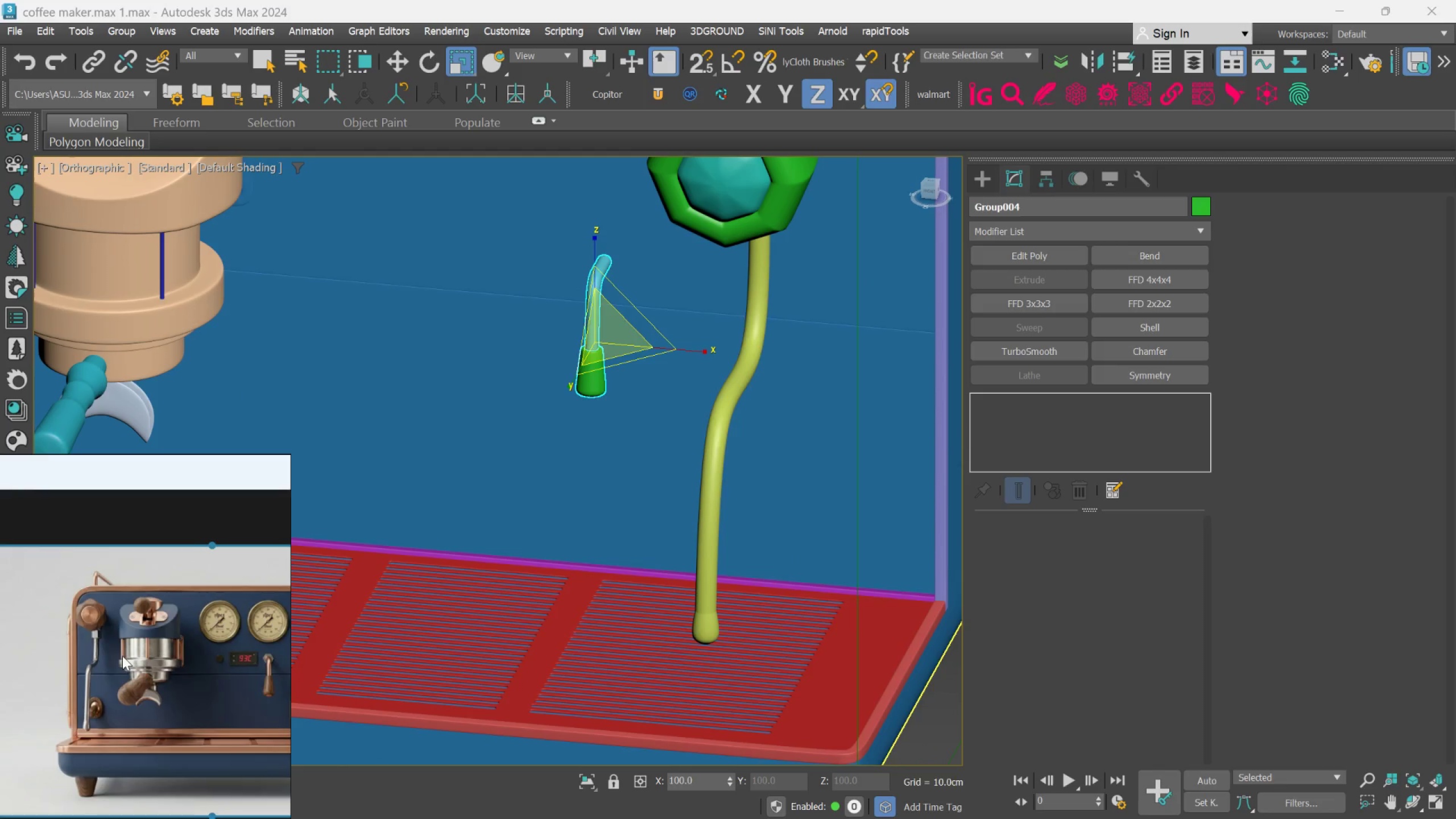 
scroll: coordinate [106, 653], scroll_direction: up, amount: 2.0
 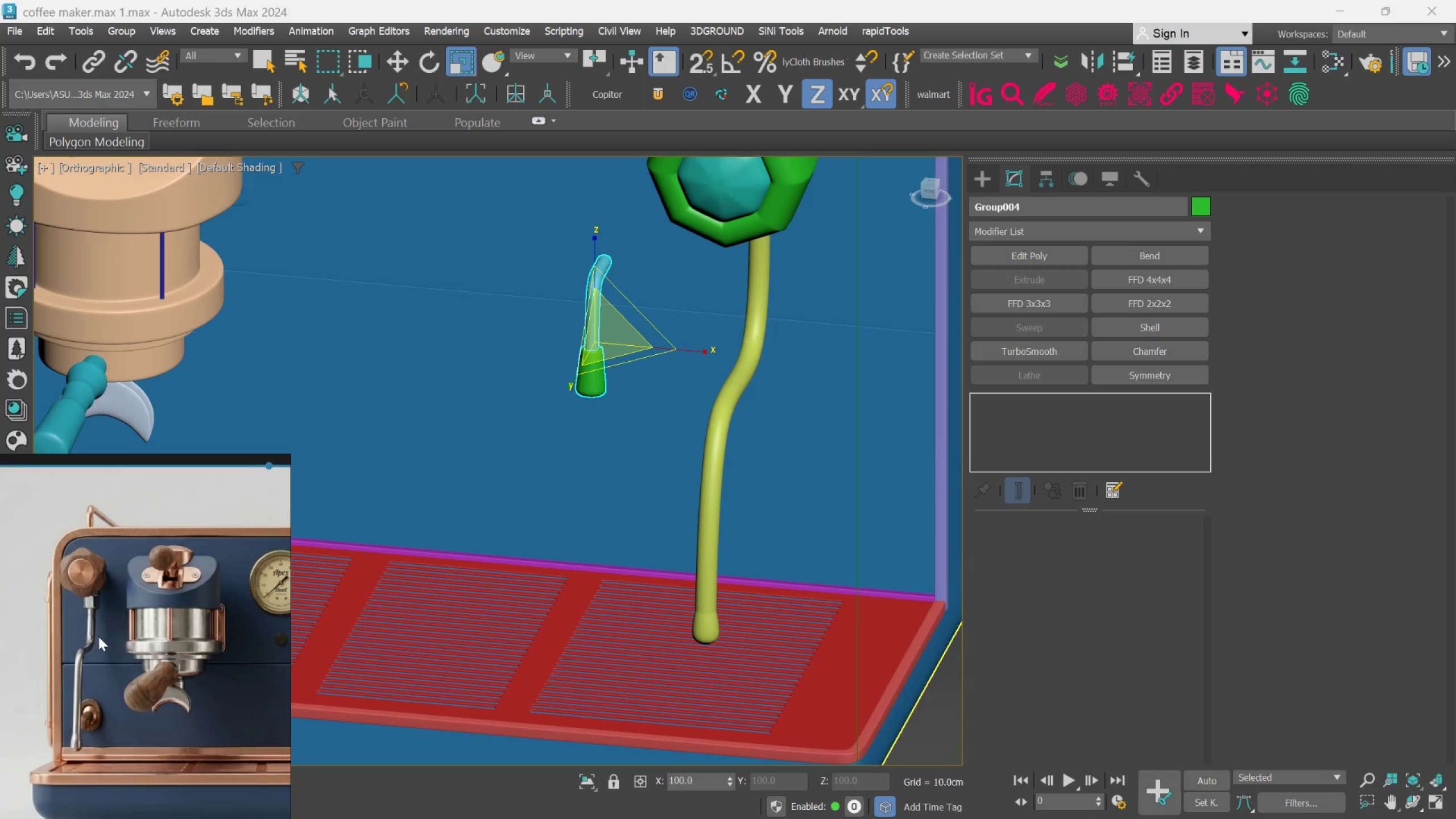 
scroll: coordinate [94, 660], scroll_direction: down, amount: 2.0
 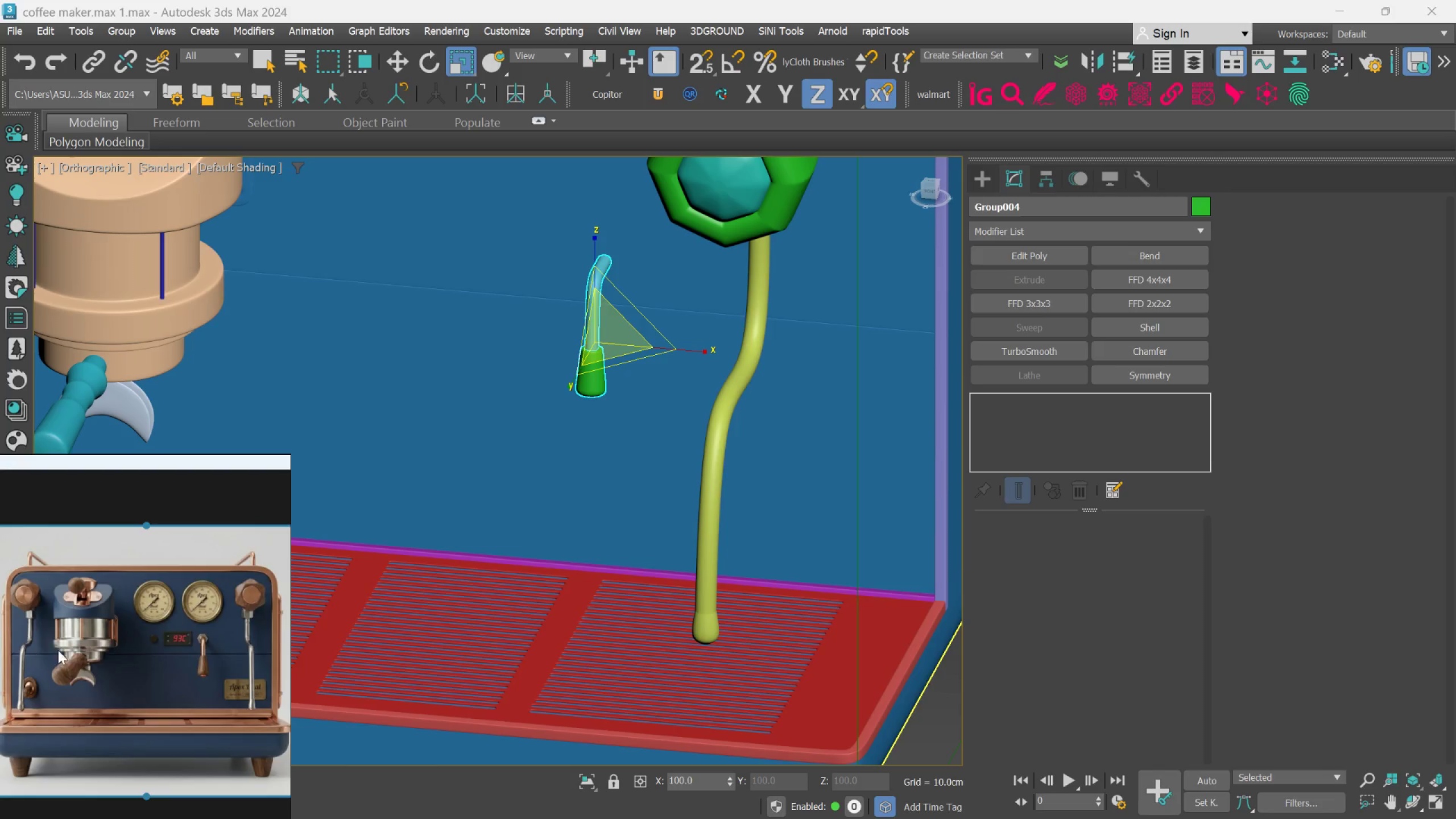 
scroll: coordinate [183, 651], scroll_direction: up, amount: 2.0
 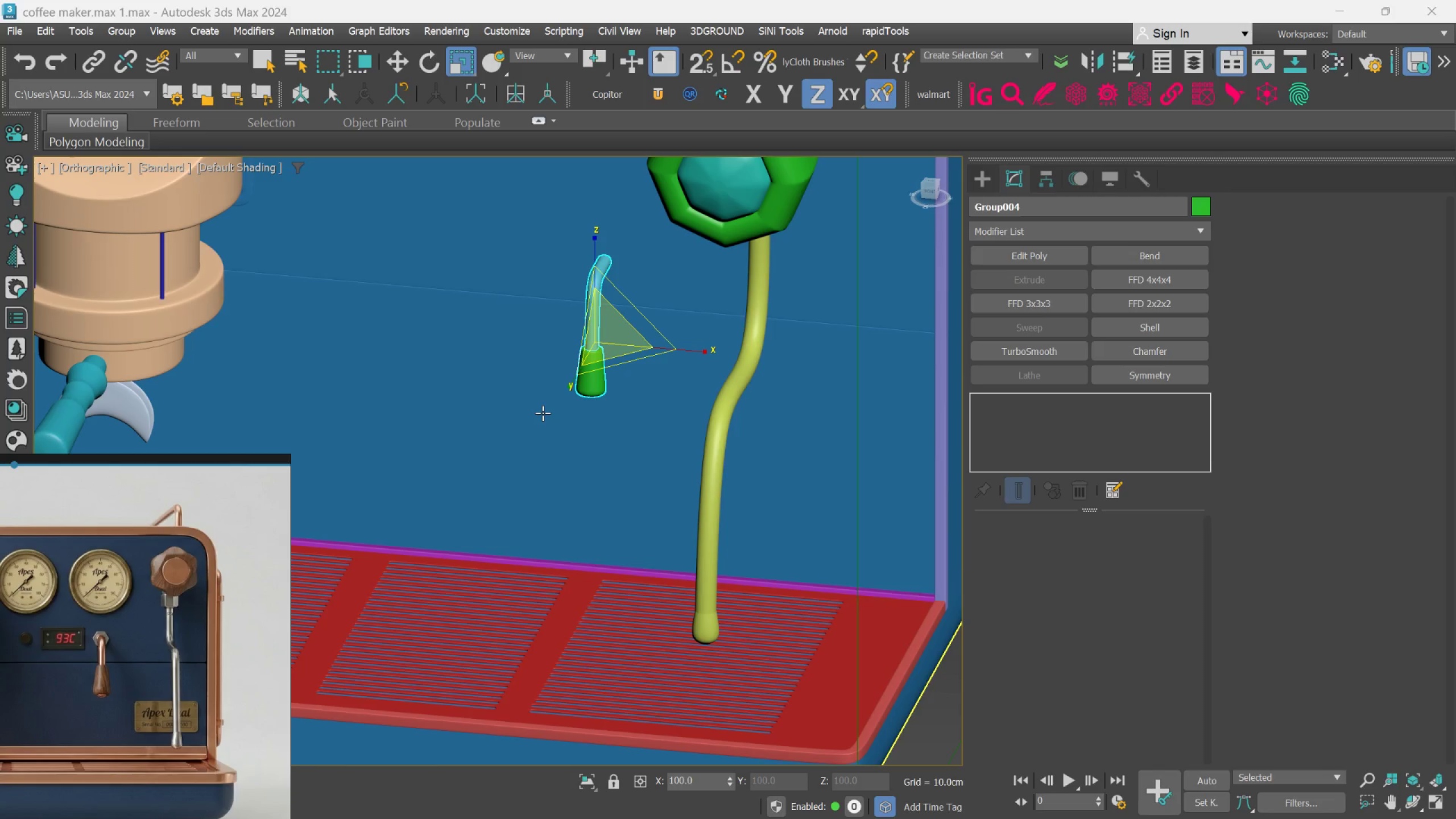 
wait(11.19)
 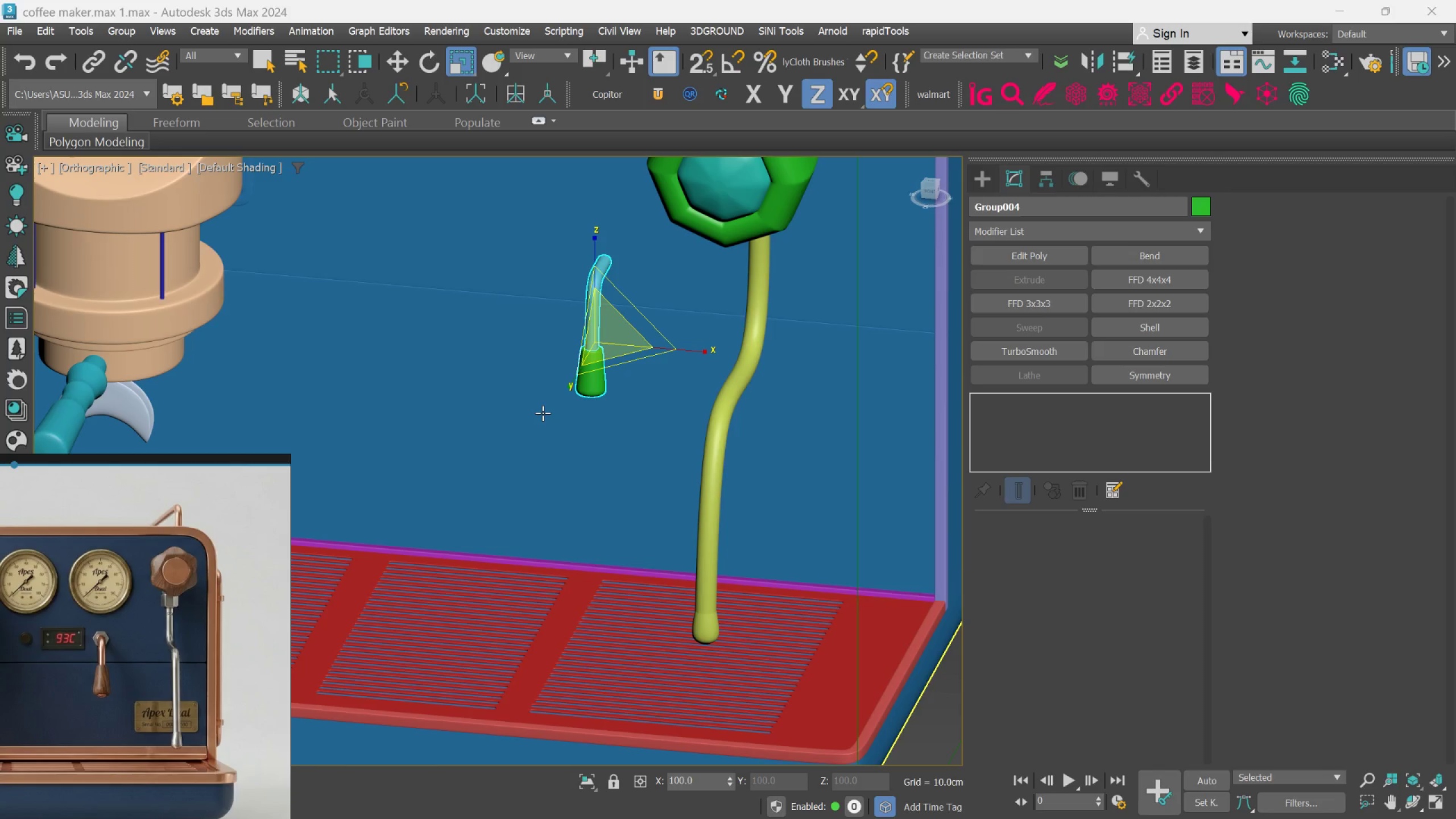 
left_click([991, 185])
 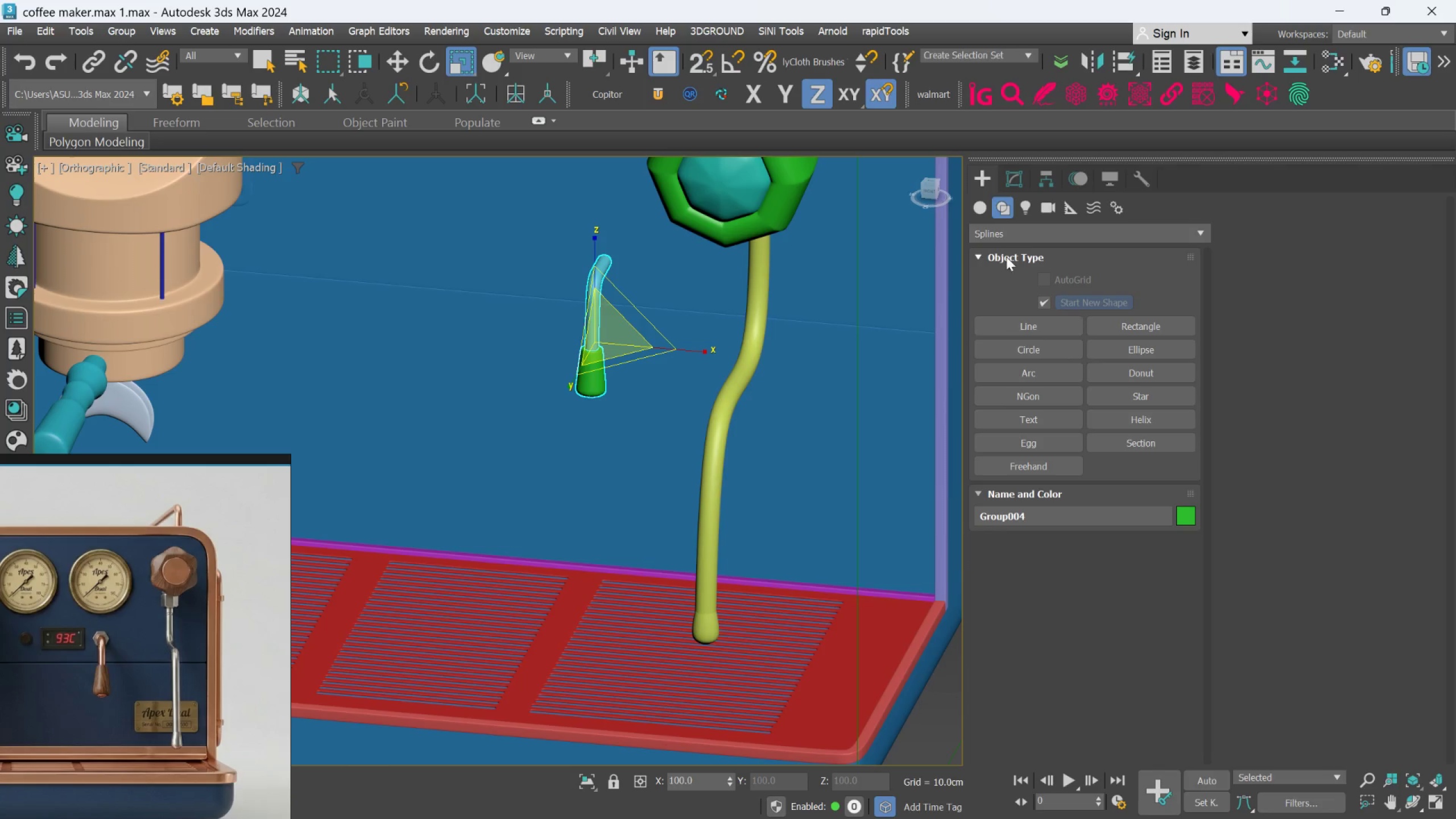 
left_click([982, 211])
 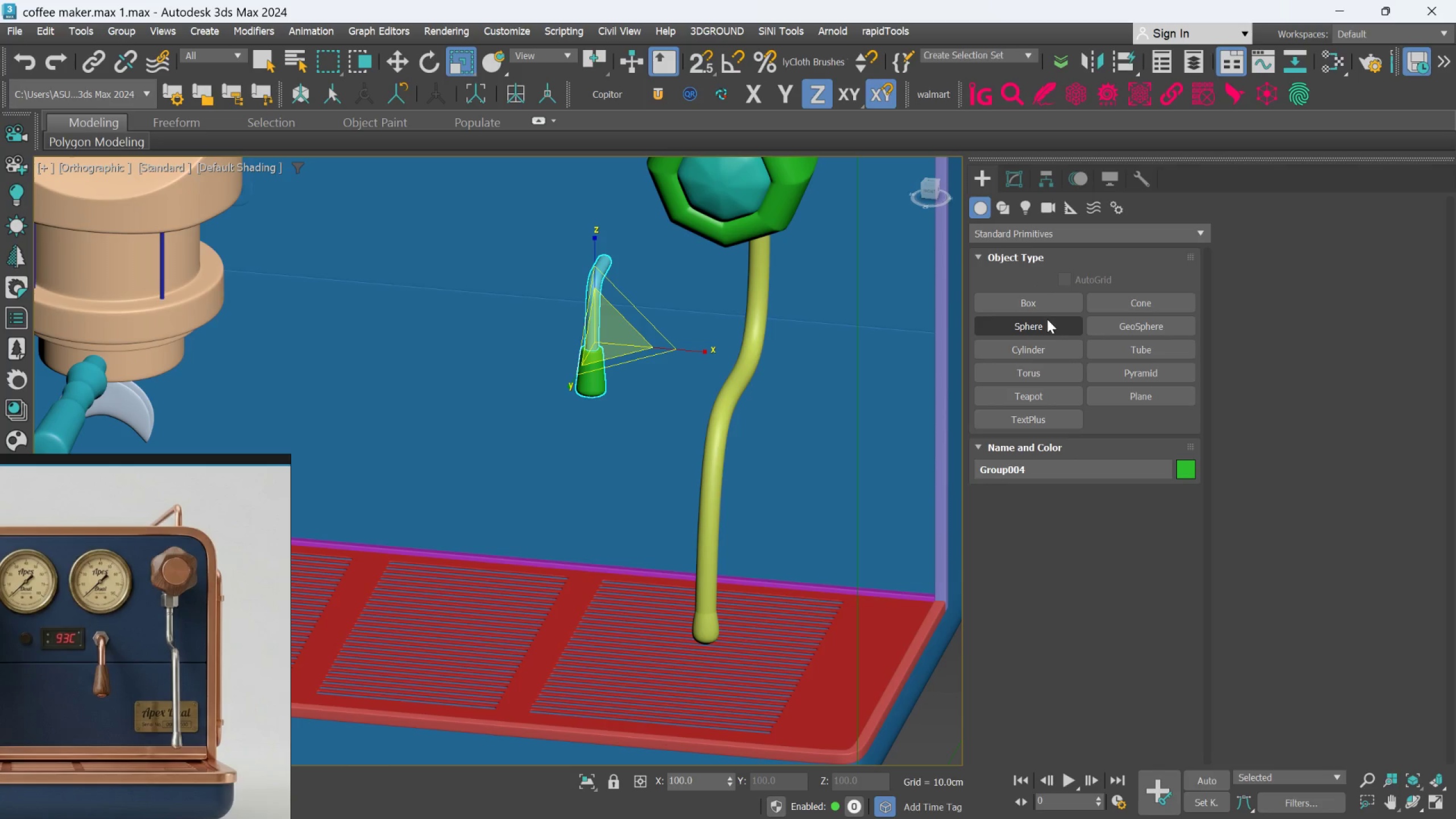 
scroll: coordinate [153, 644], scroll_direction: up, amount: 3.0
 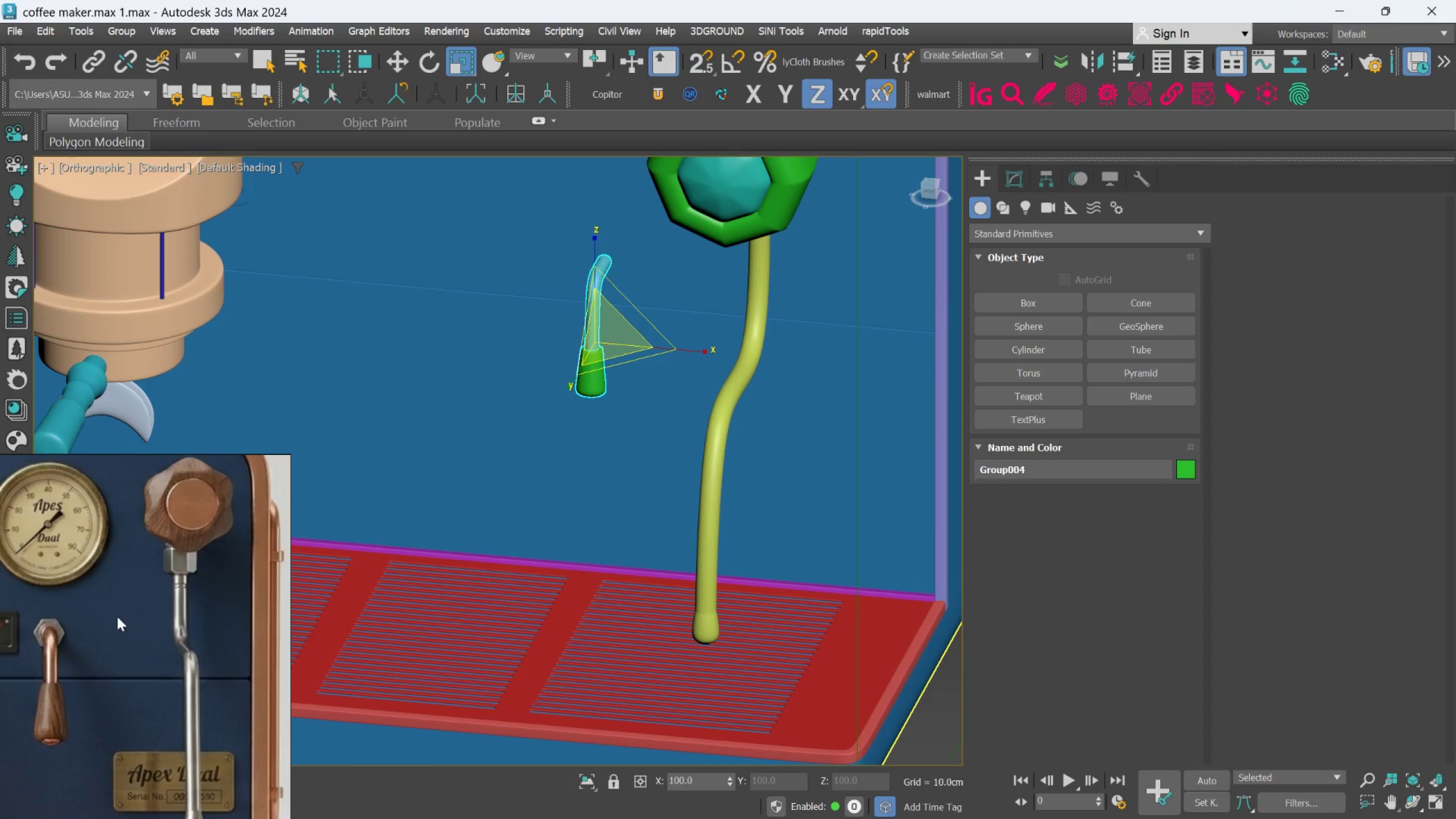 
wait(19.95)
 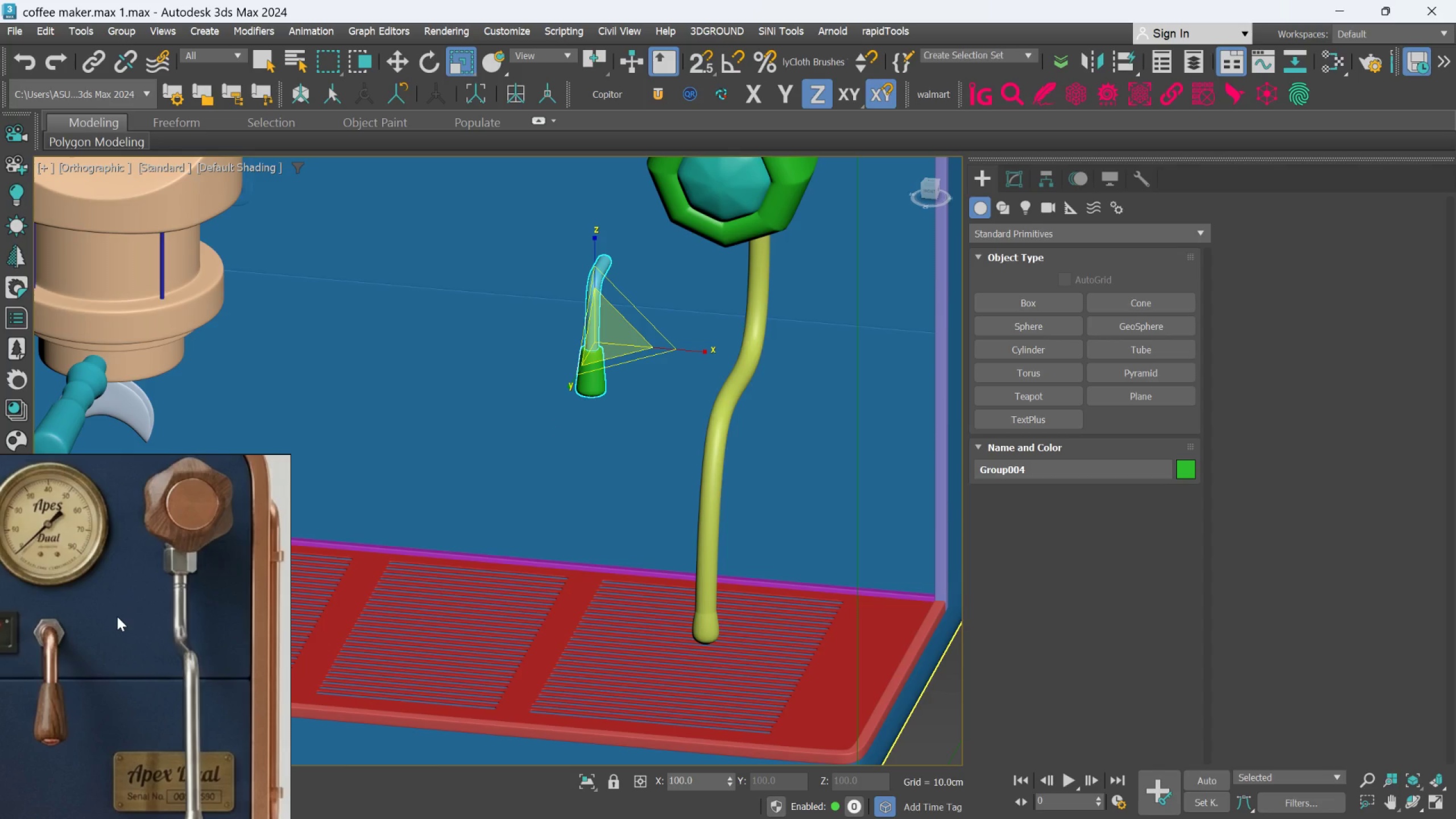 
scroll: coordinate [117, 623], scroll_direction: up, amount: 1.0
 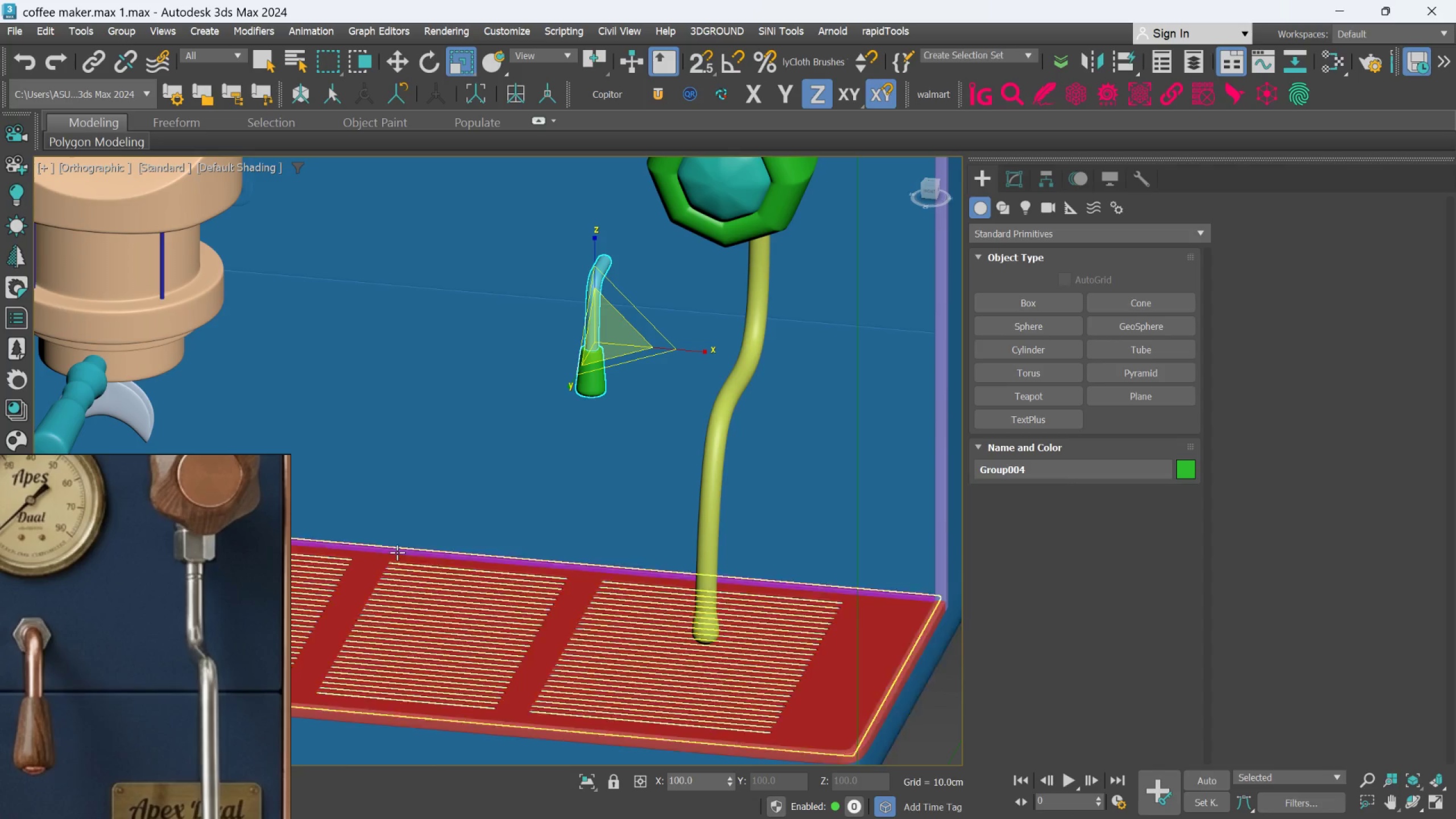 
scroll: coordinate [458, 510], scroll_direction: down, amount: 2.0
 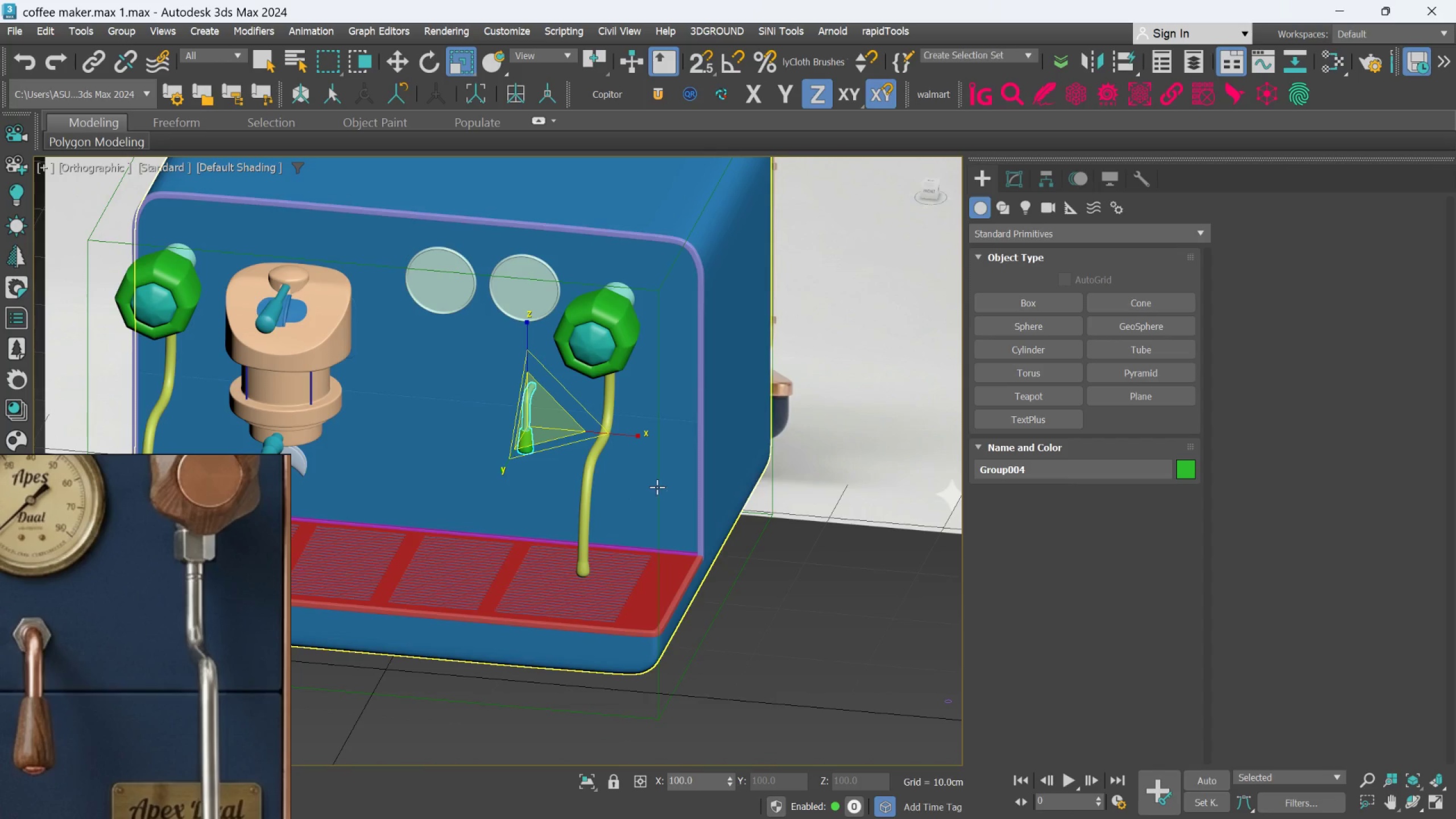 
hold_key(key=AltLeft, duration=0.47)
 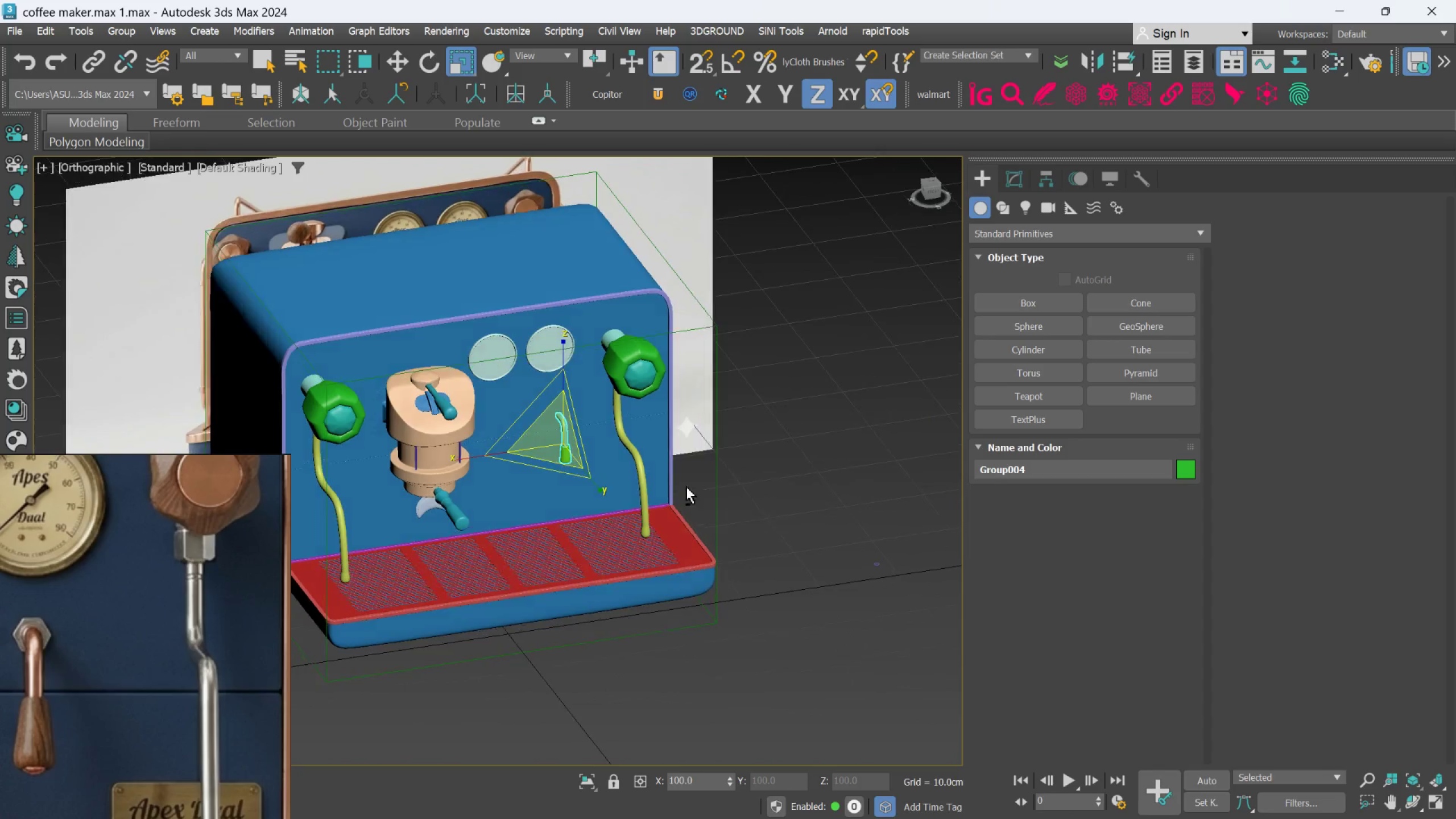 
scroll: coordinate [651, 485], scroll_direction: down, amount: 1.0
 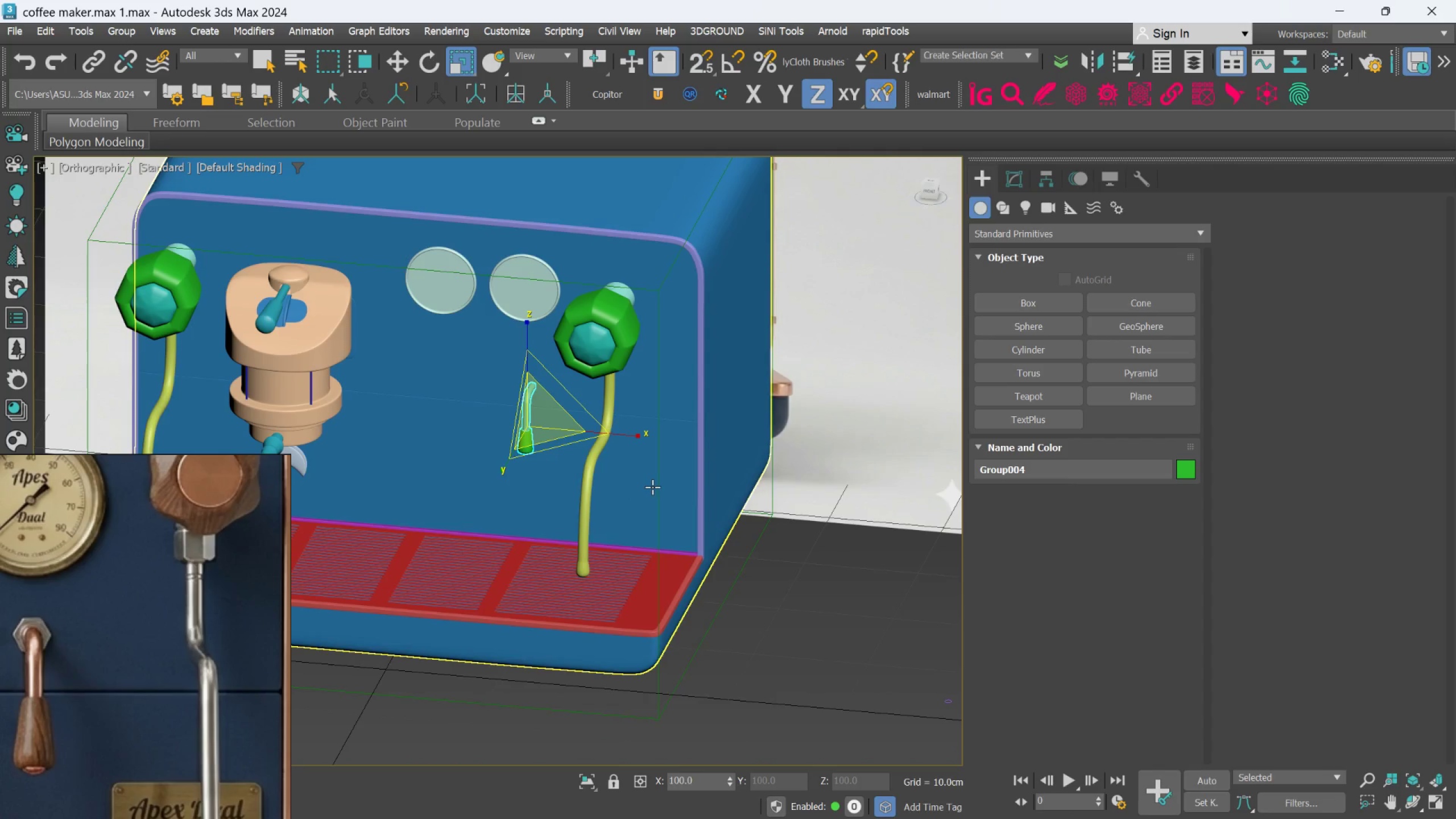 
hold_key(key=AltLeft, duration=1.14)
 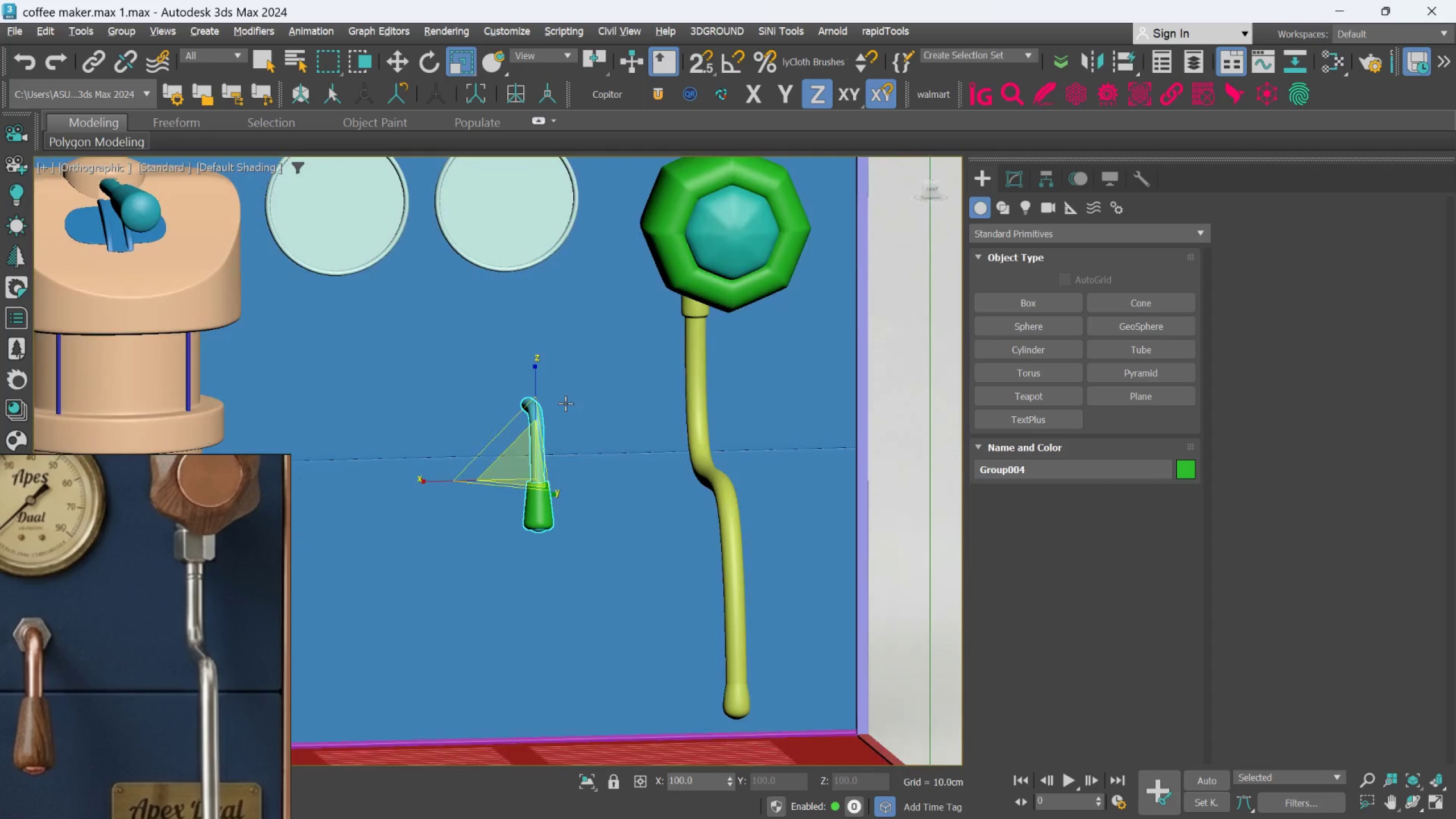 
scroll: coordinate [577, 421], scroll_direction: up, amount: 3.0
 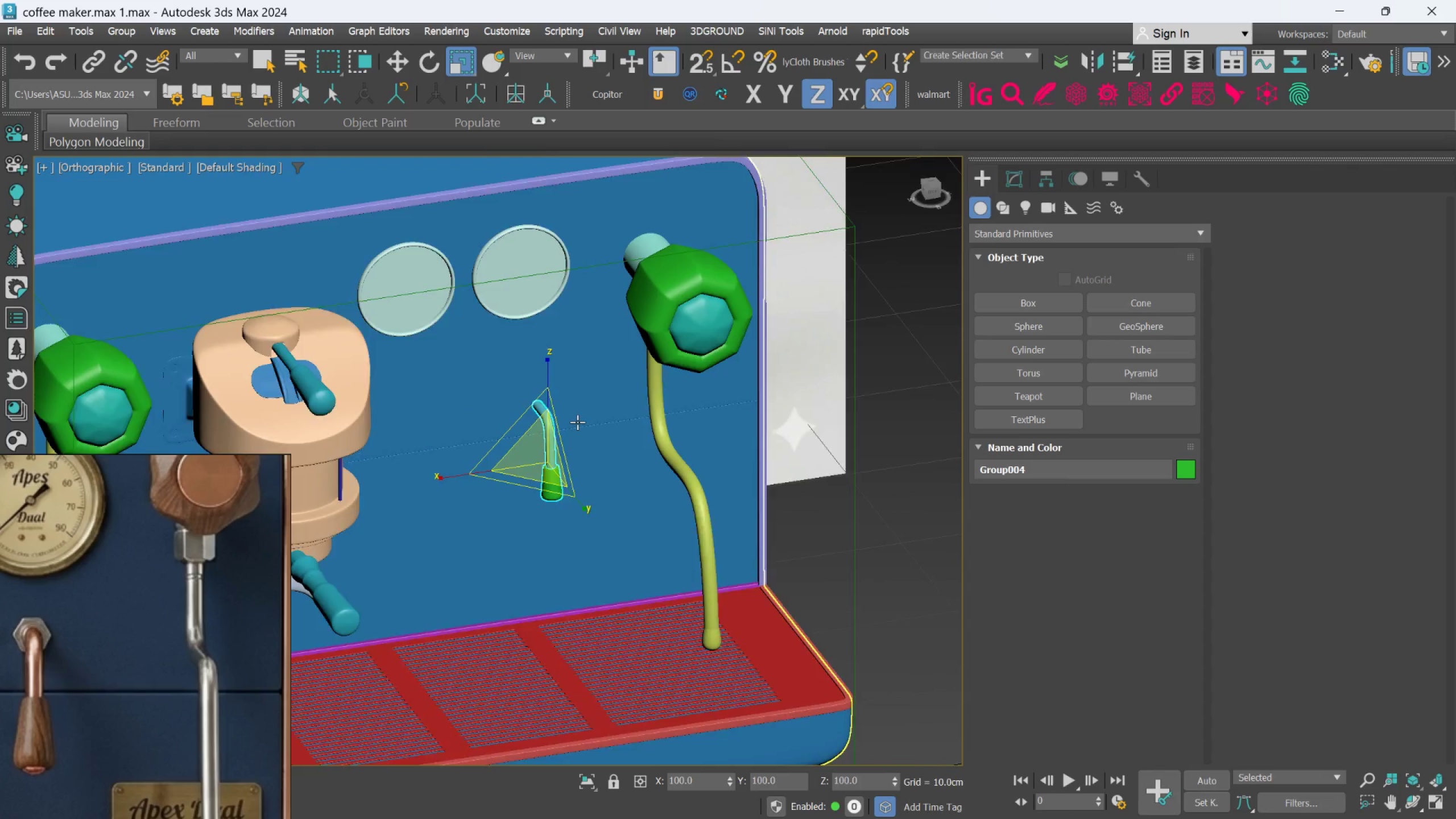 
hold_key(key=AltLeft, duration=0.41)
 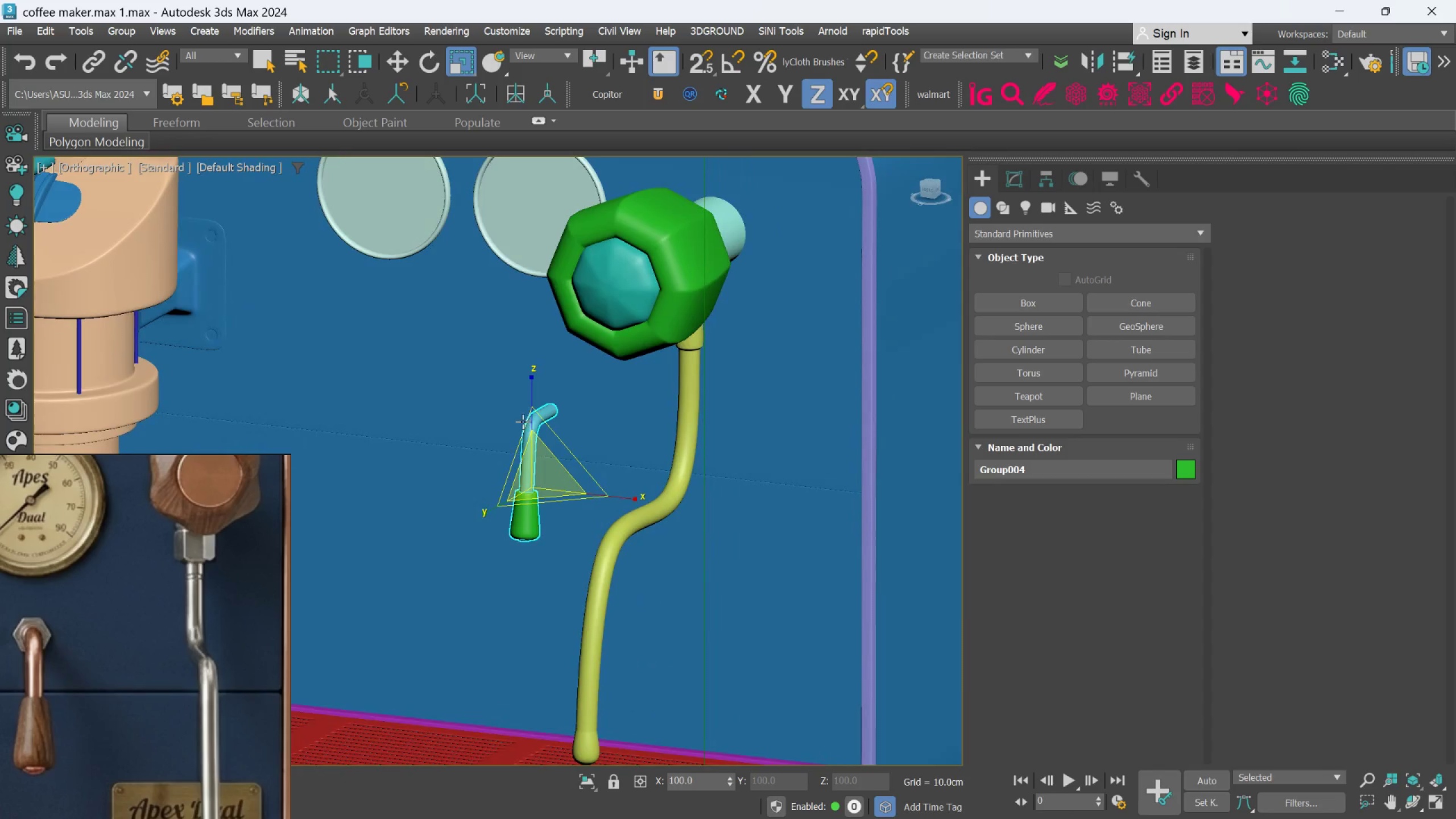 
hold_key(key=AltLeft, duration=0.8)
 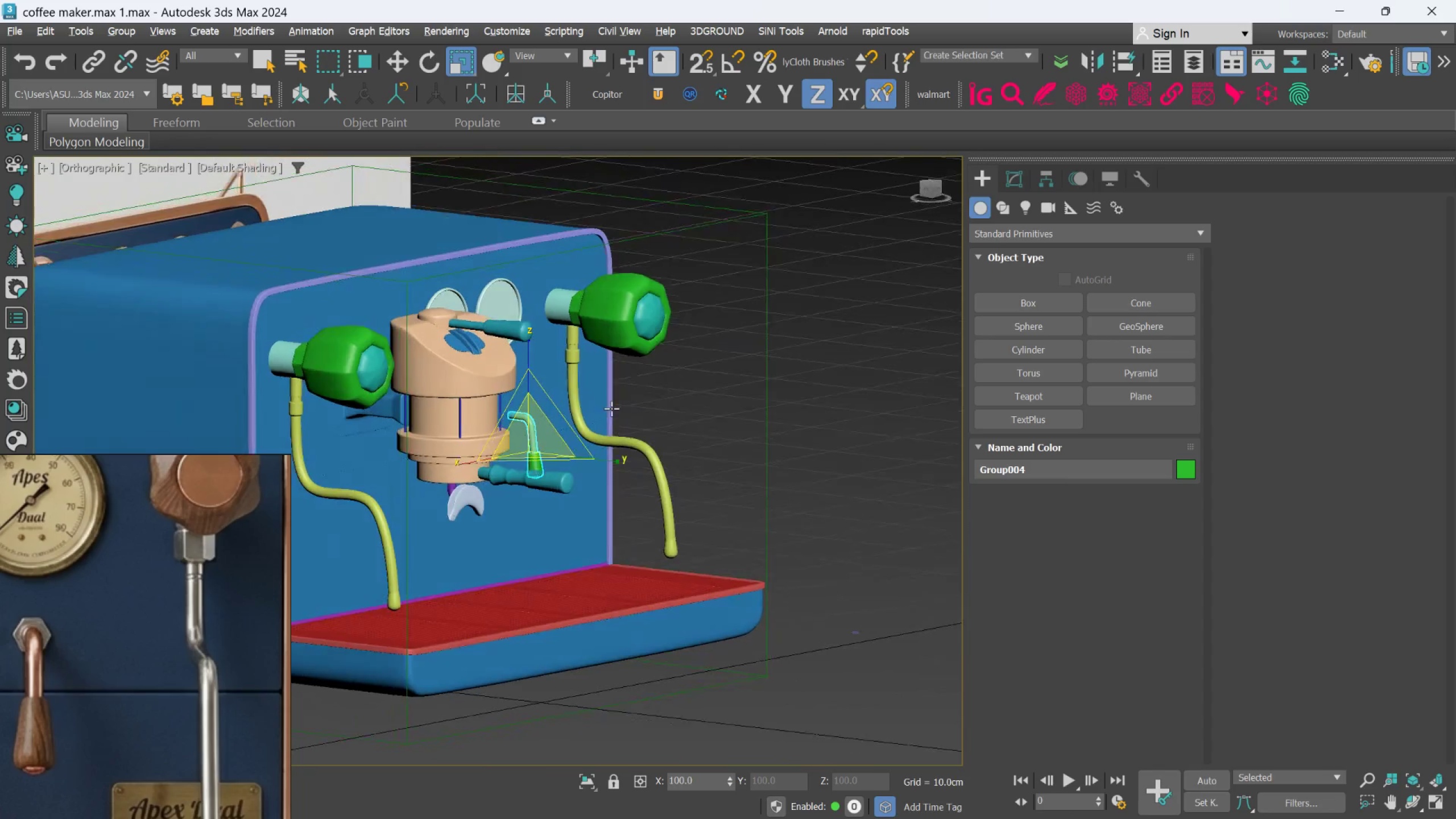 
scroll: coordinate [524, 415], scroll_direction: down, amount: 2.0
 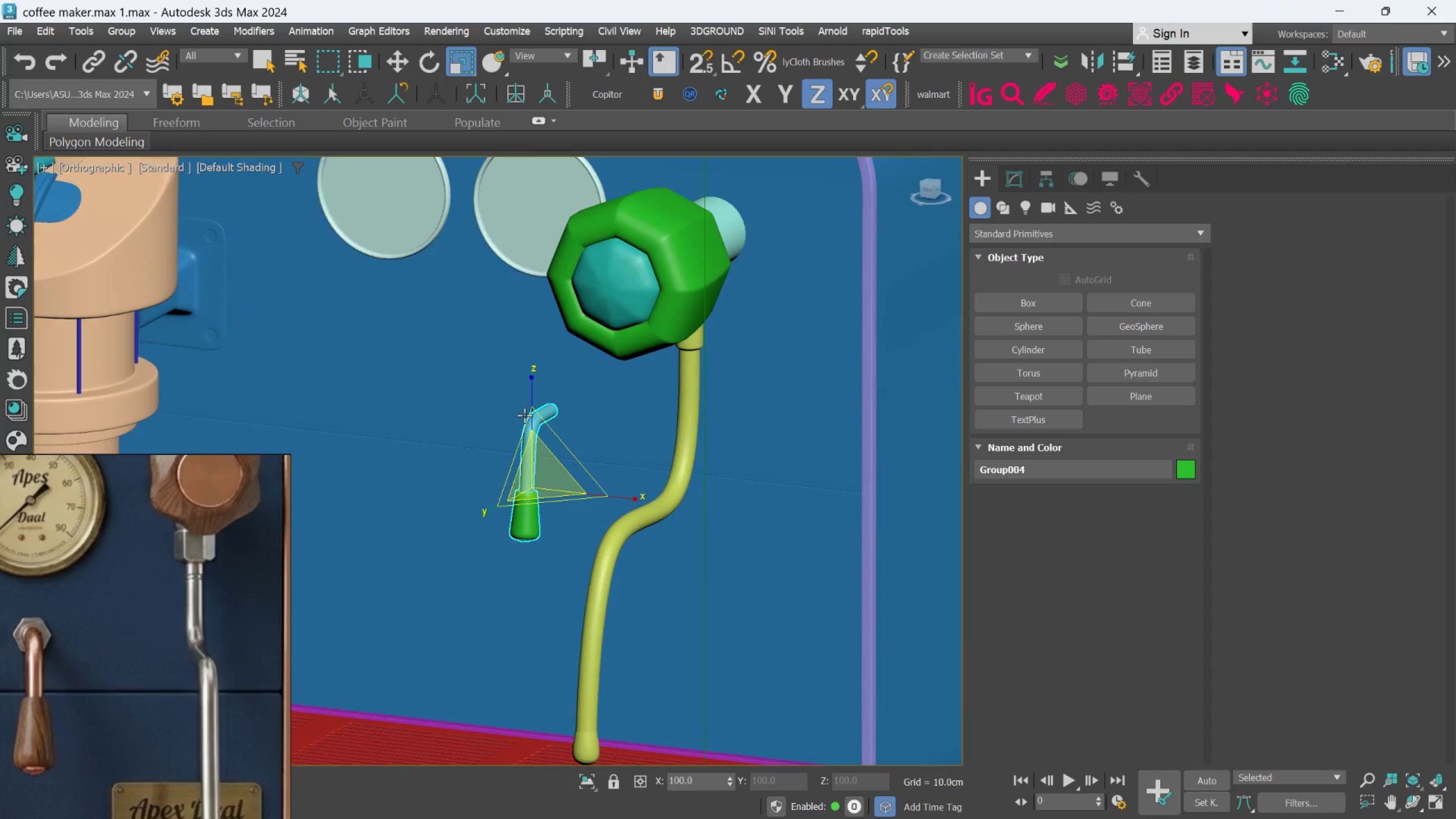 
hold_key(key=AltLeft, duration=0.76)
 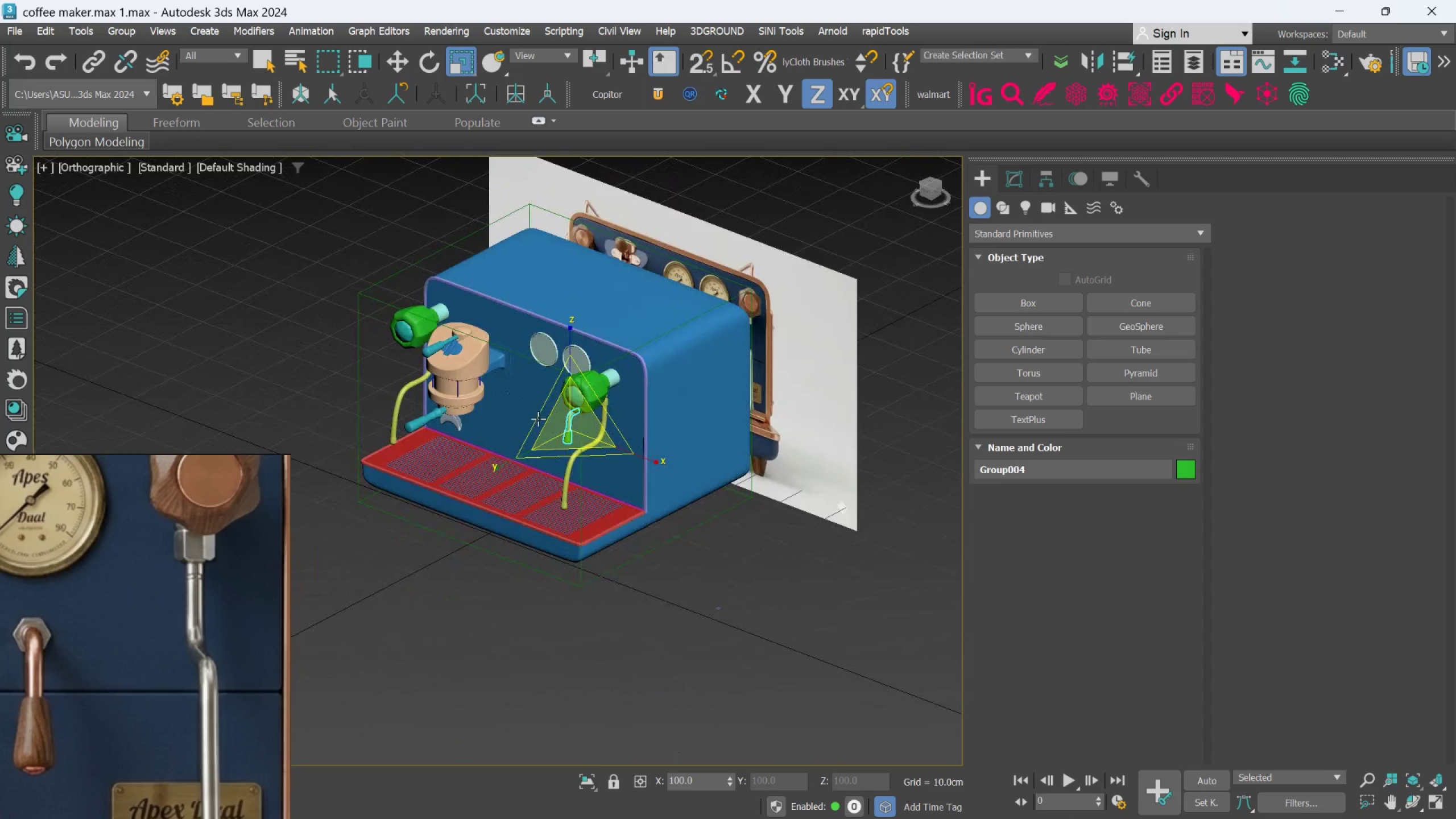 
scroll: coordinate [612, 408], scroll_direction: down, amount: 2.0
 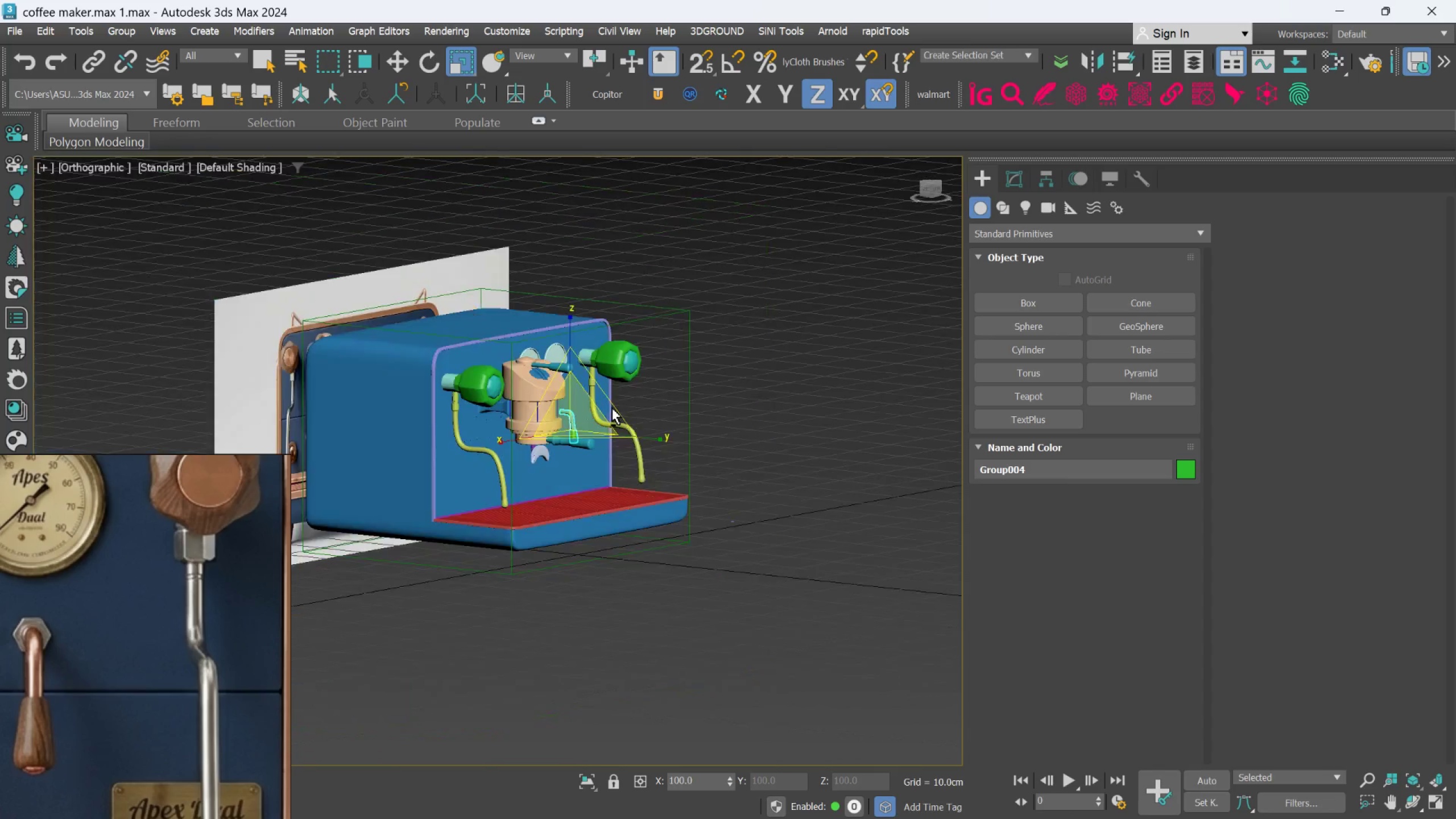 
hold_key(key=AltLeft, duration=0.9)
 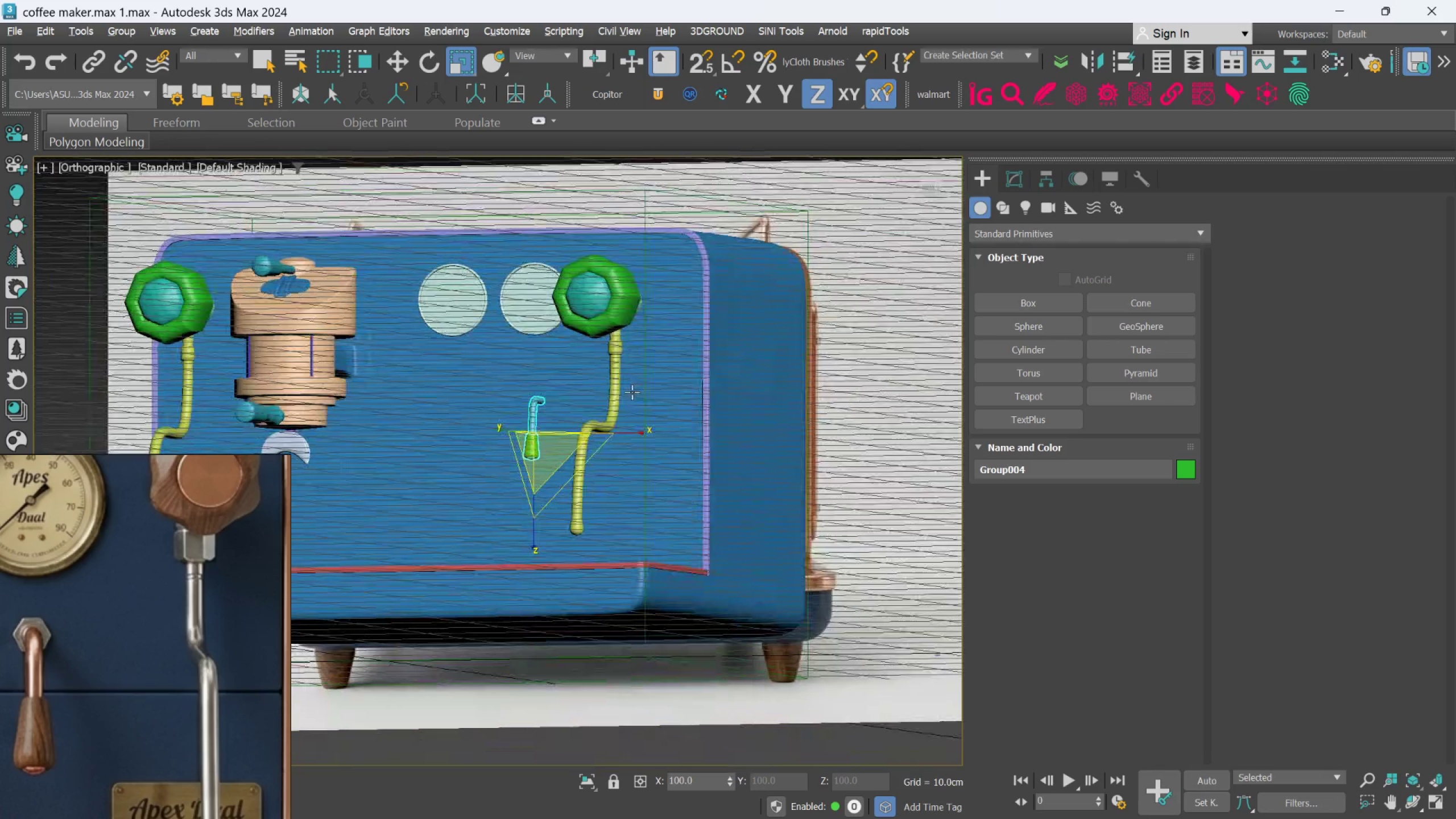 
scroll: coordinate [606, 425], scroll_direction: up, amount: 2.0
 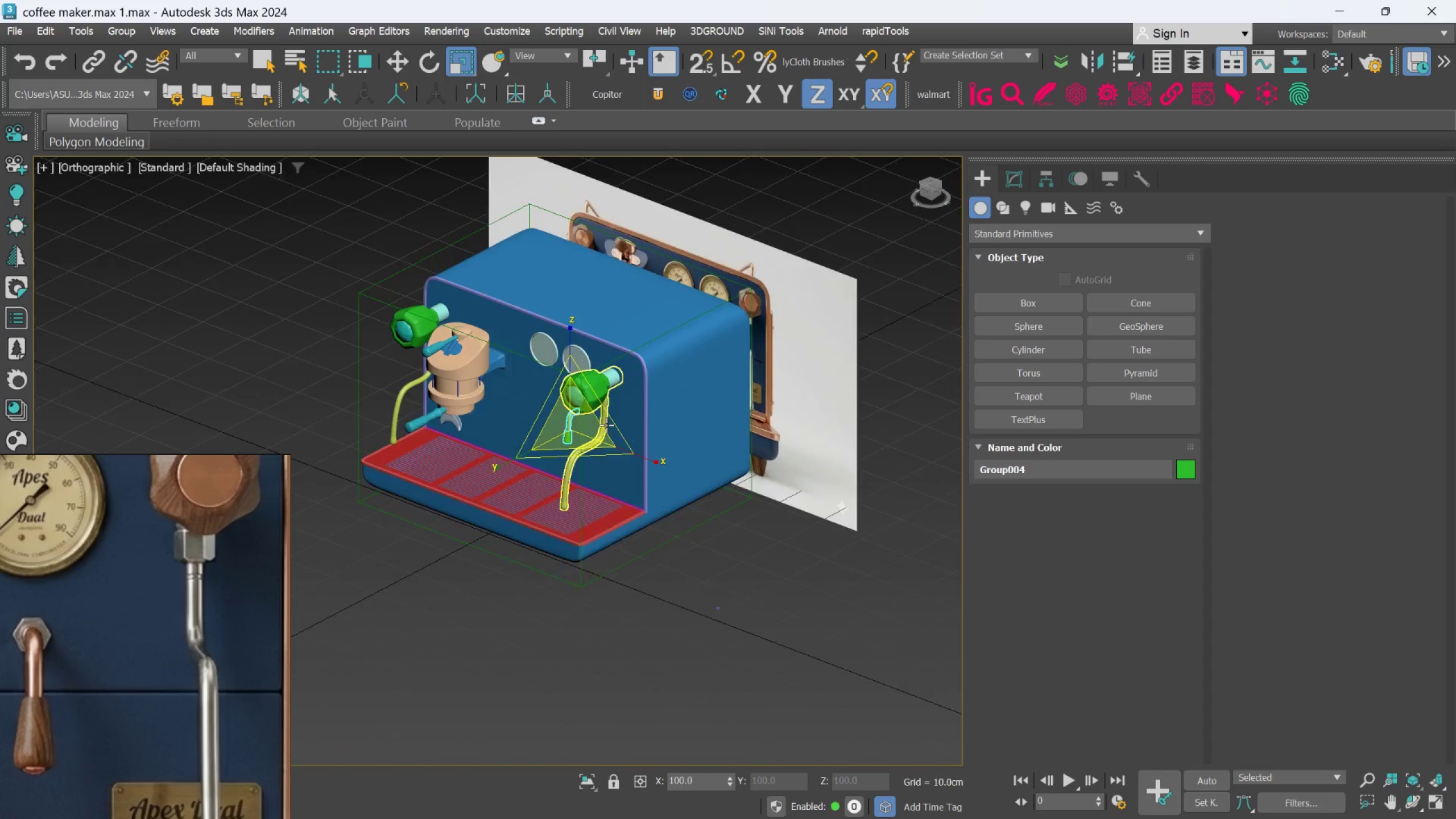 
hold_key(key=AltLeft, duration=0.63)
 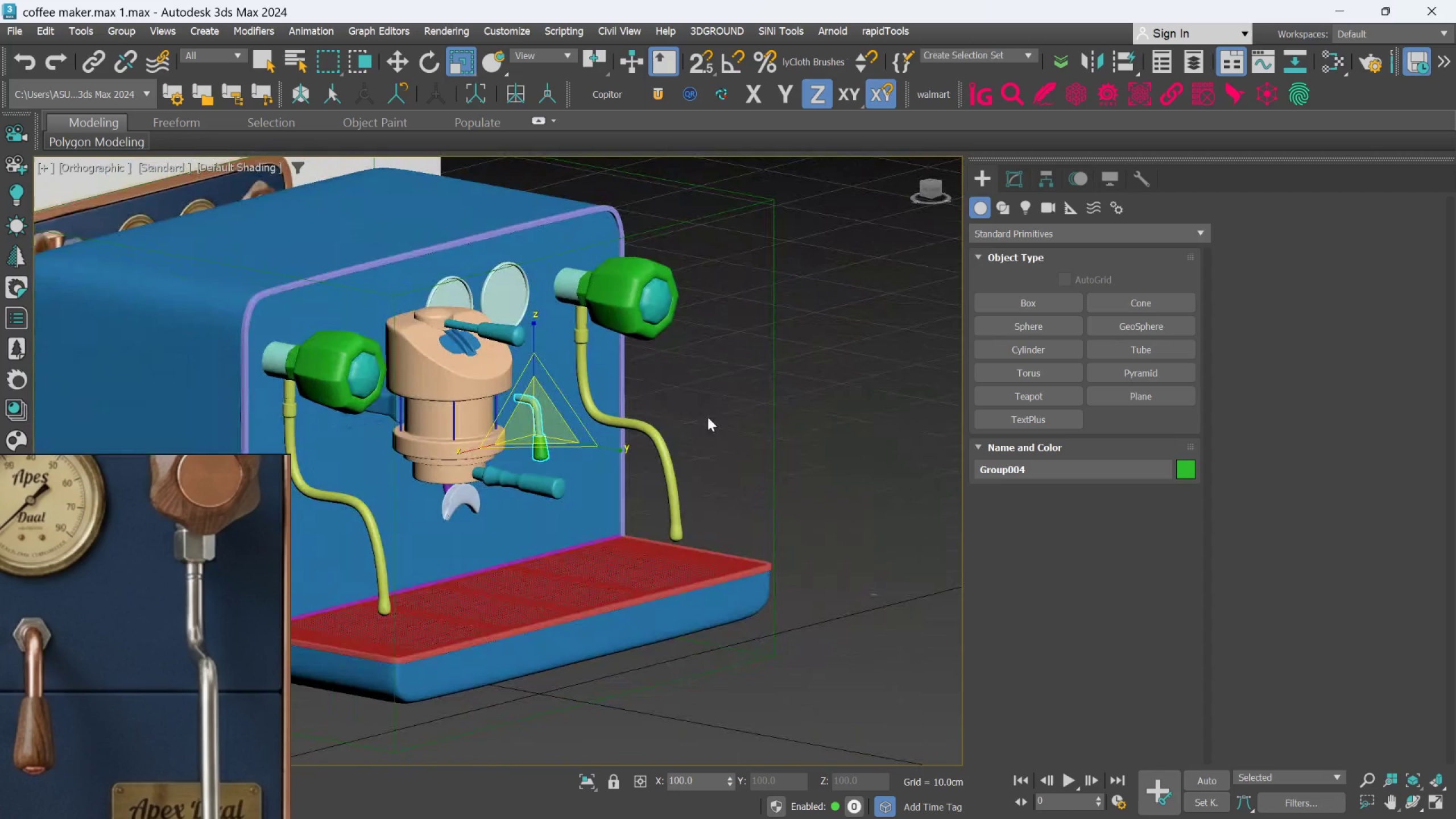 
hold_key(key=AltLeft, duration=1.04)
 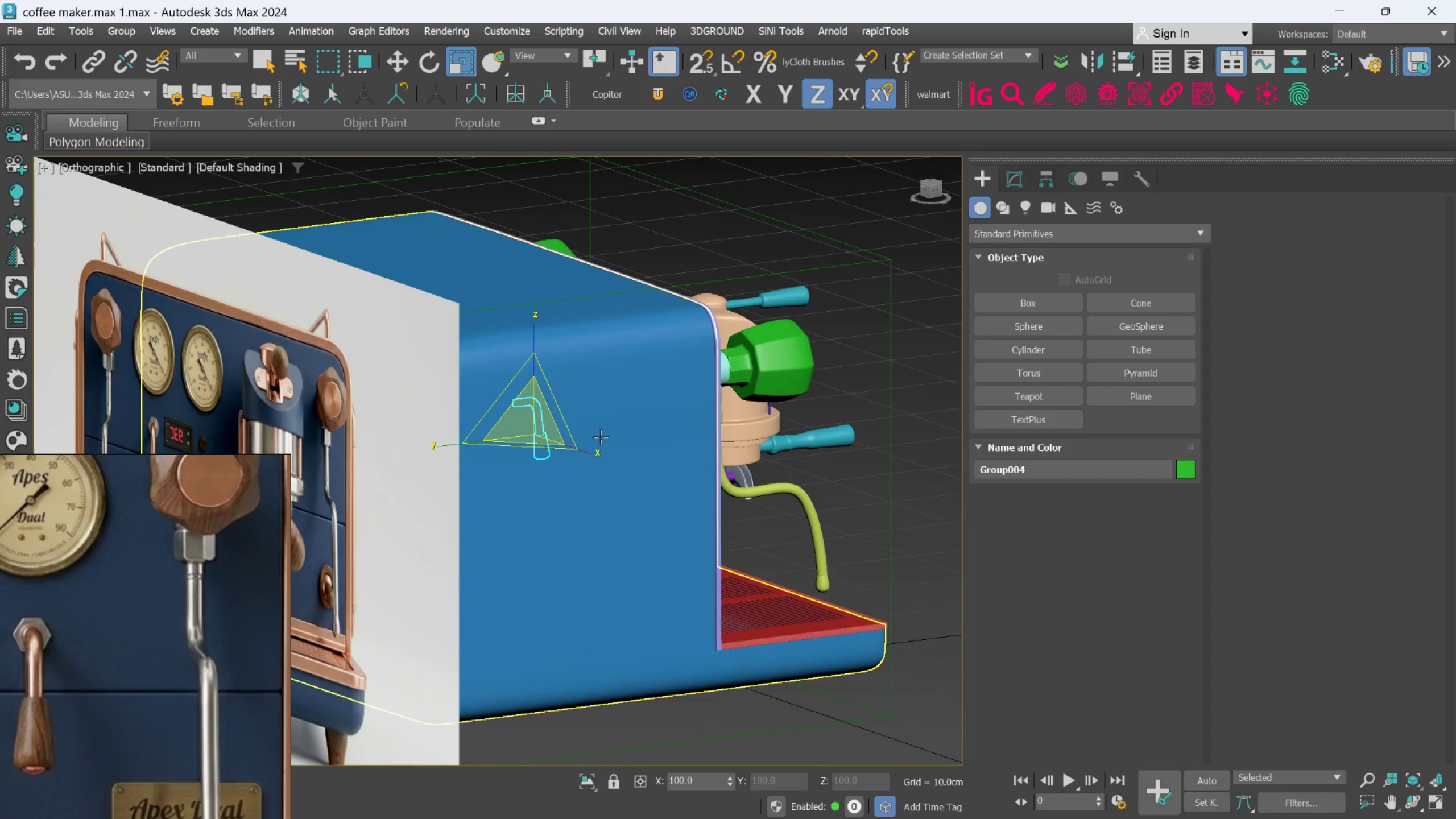 
hold_key(key=AltLeft, duration=0.66)
 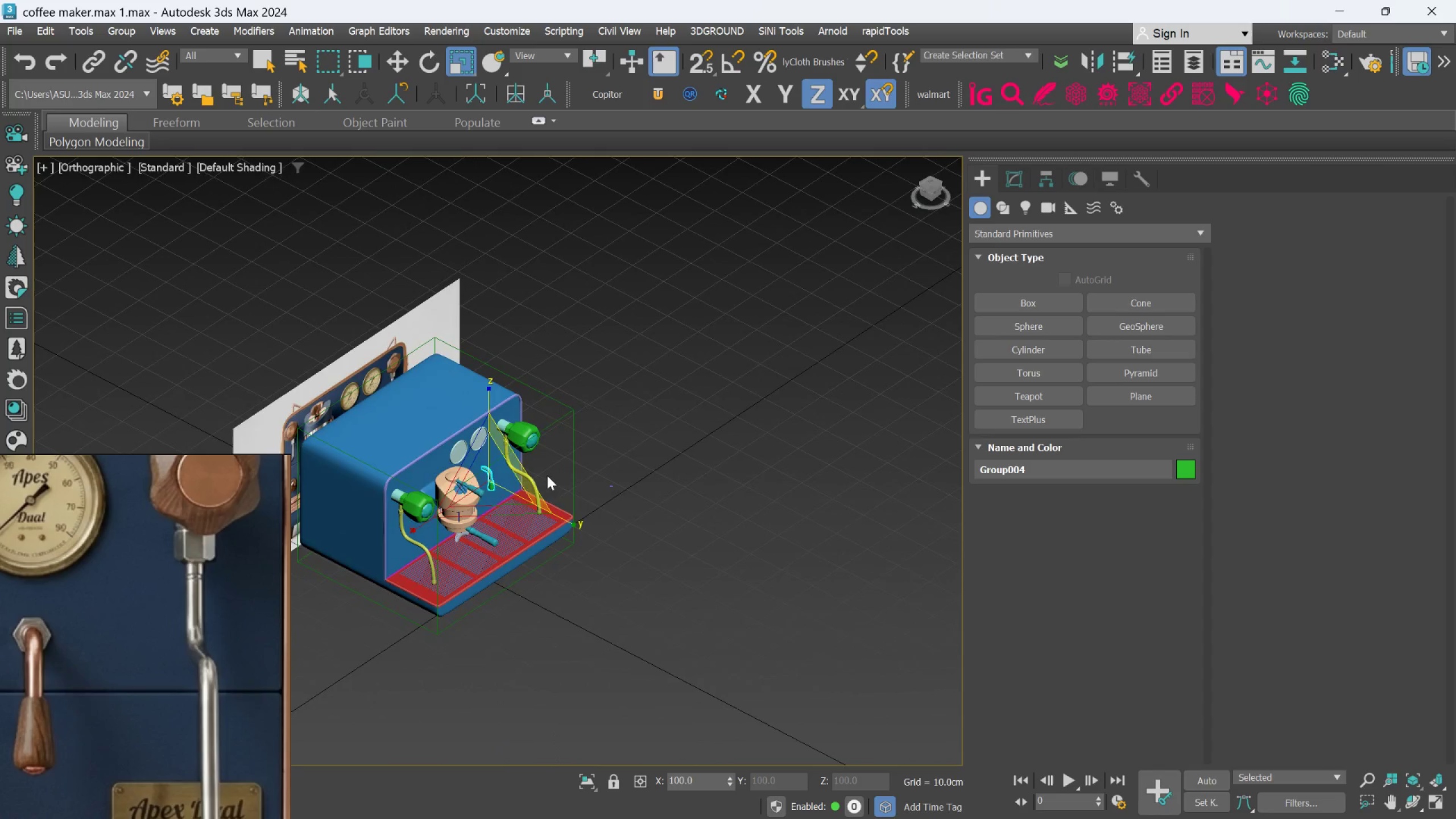 
scroll: coordinate [464, 506], scroll_direction: down, amount: 3.0
 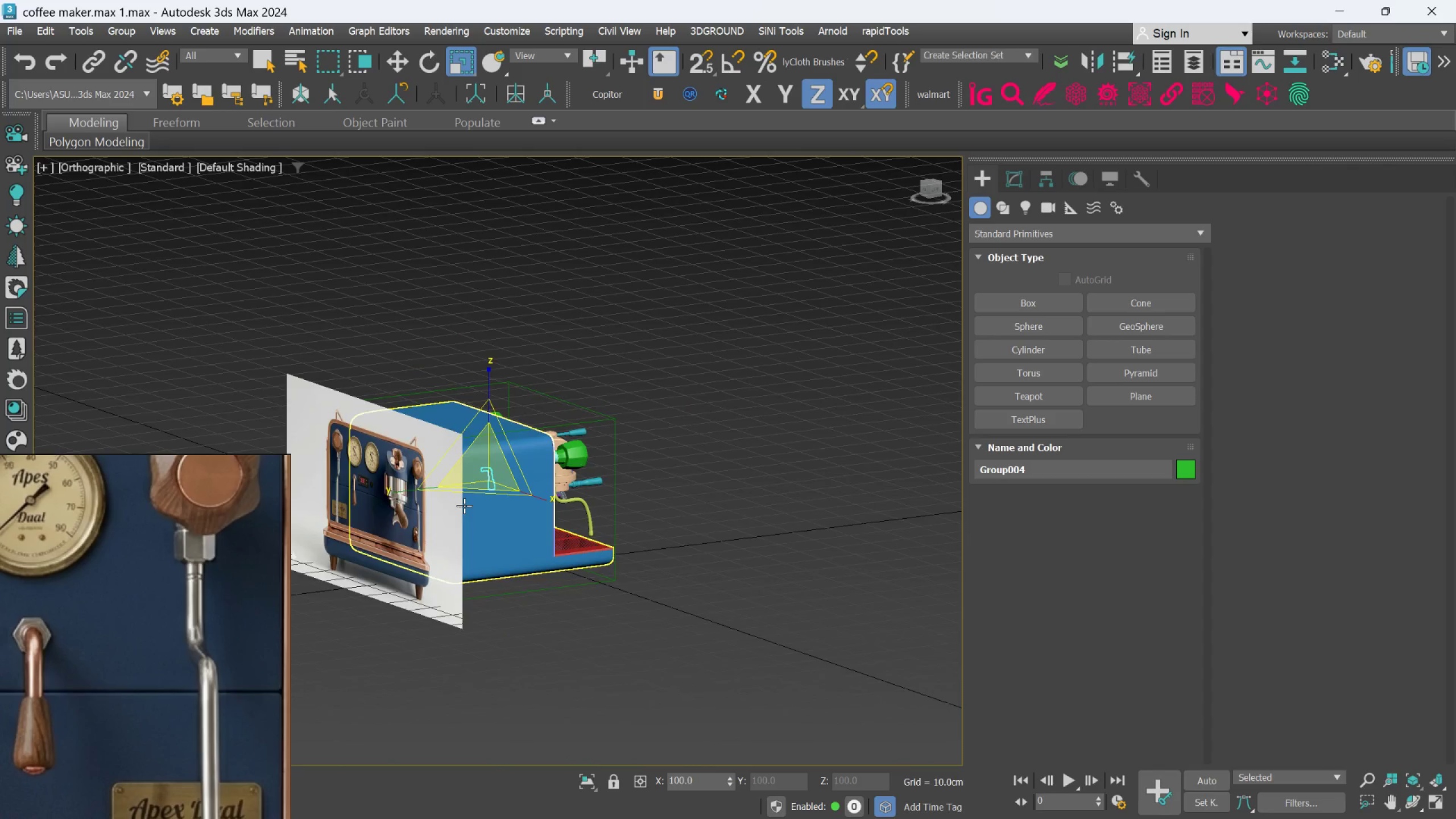 
hold_key(key=AltLeft, duration=0.62)
 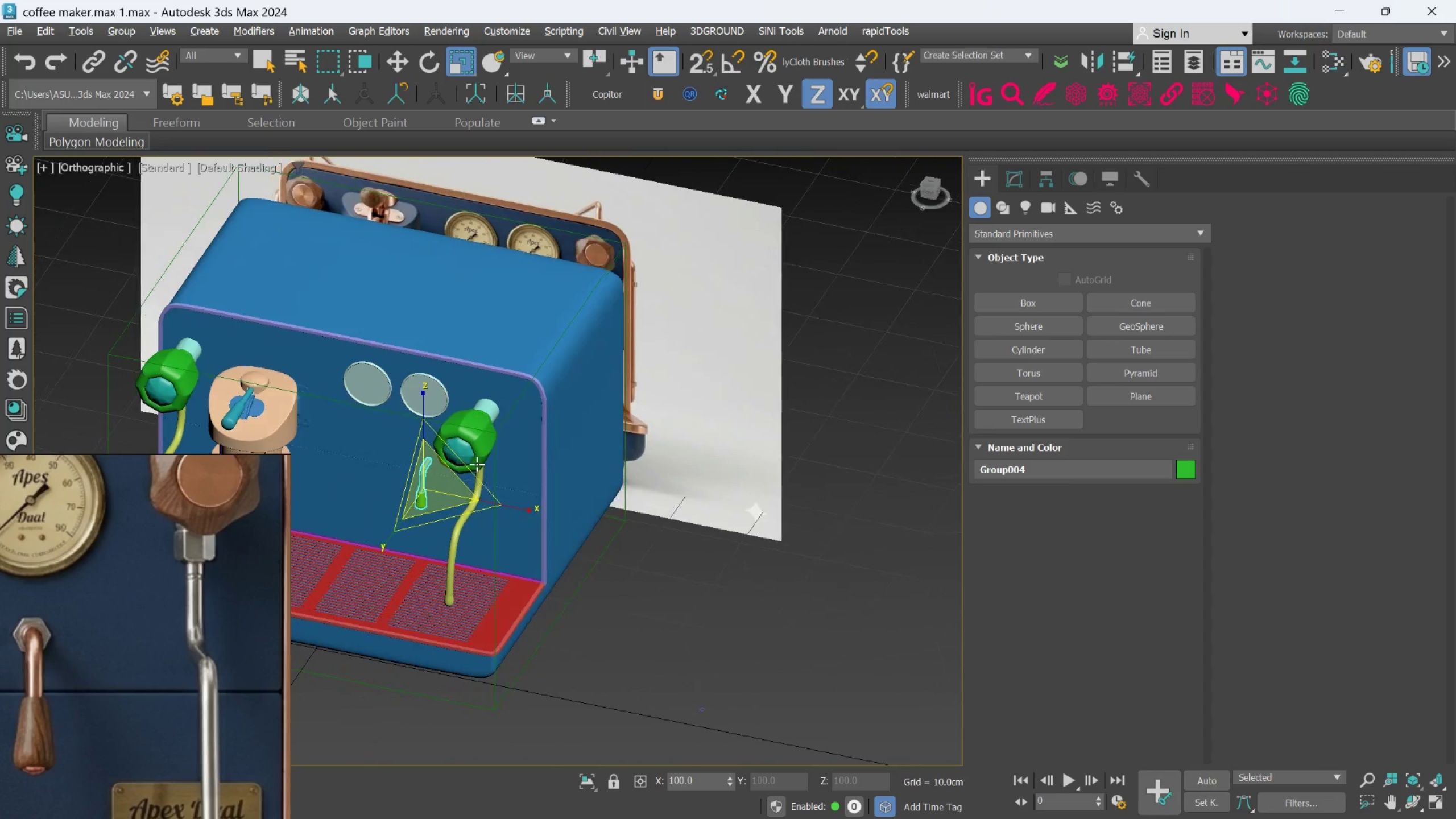 
scroll: coordinate [555, 472], scroll_direction: up, amount: 2.0
 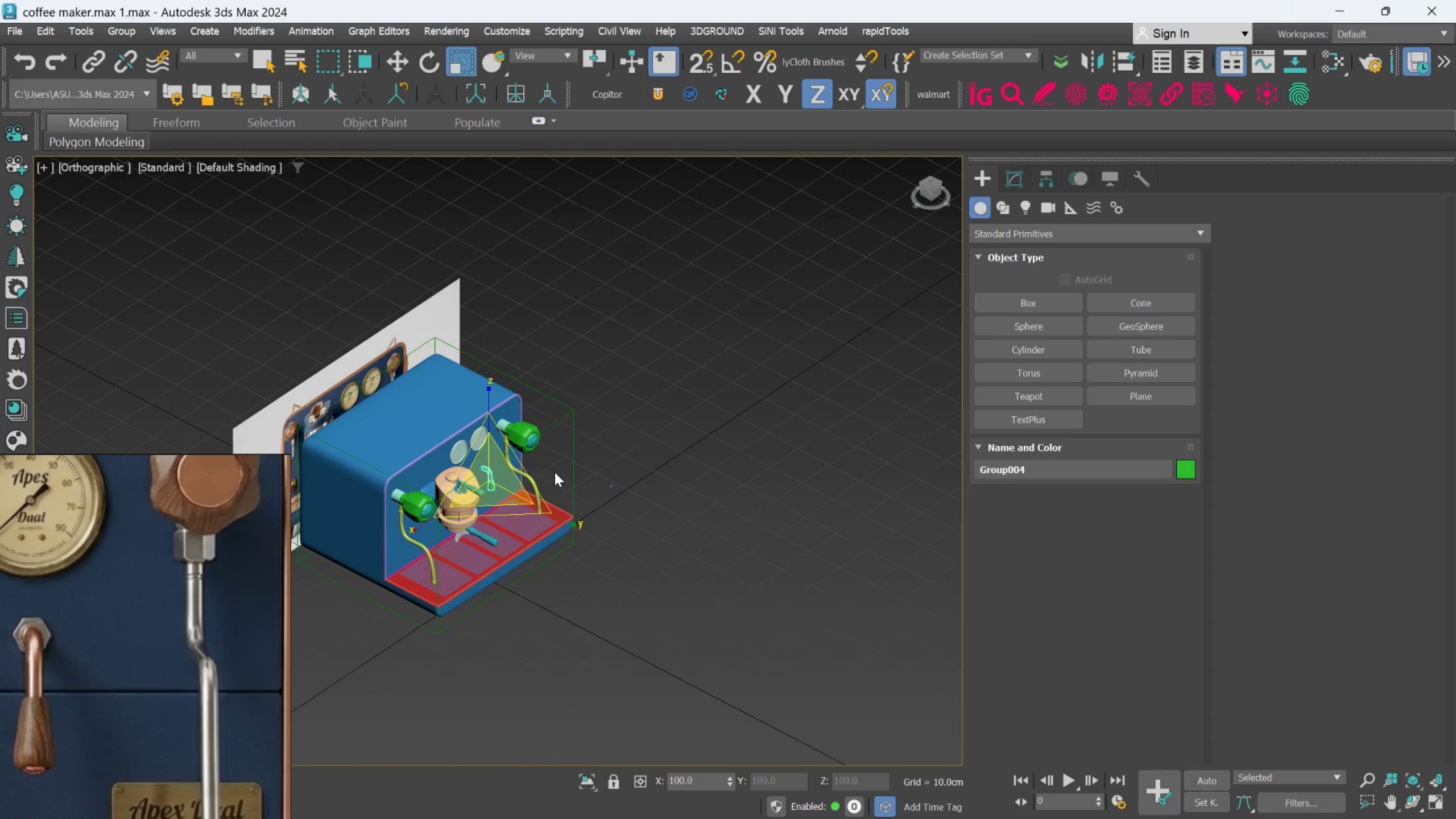 
hold_key(key=AltLeft, duration=0.58)
 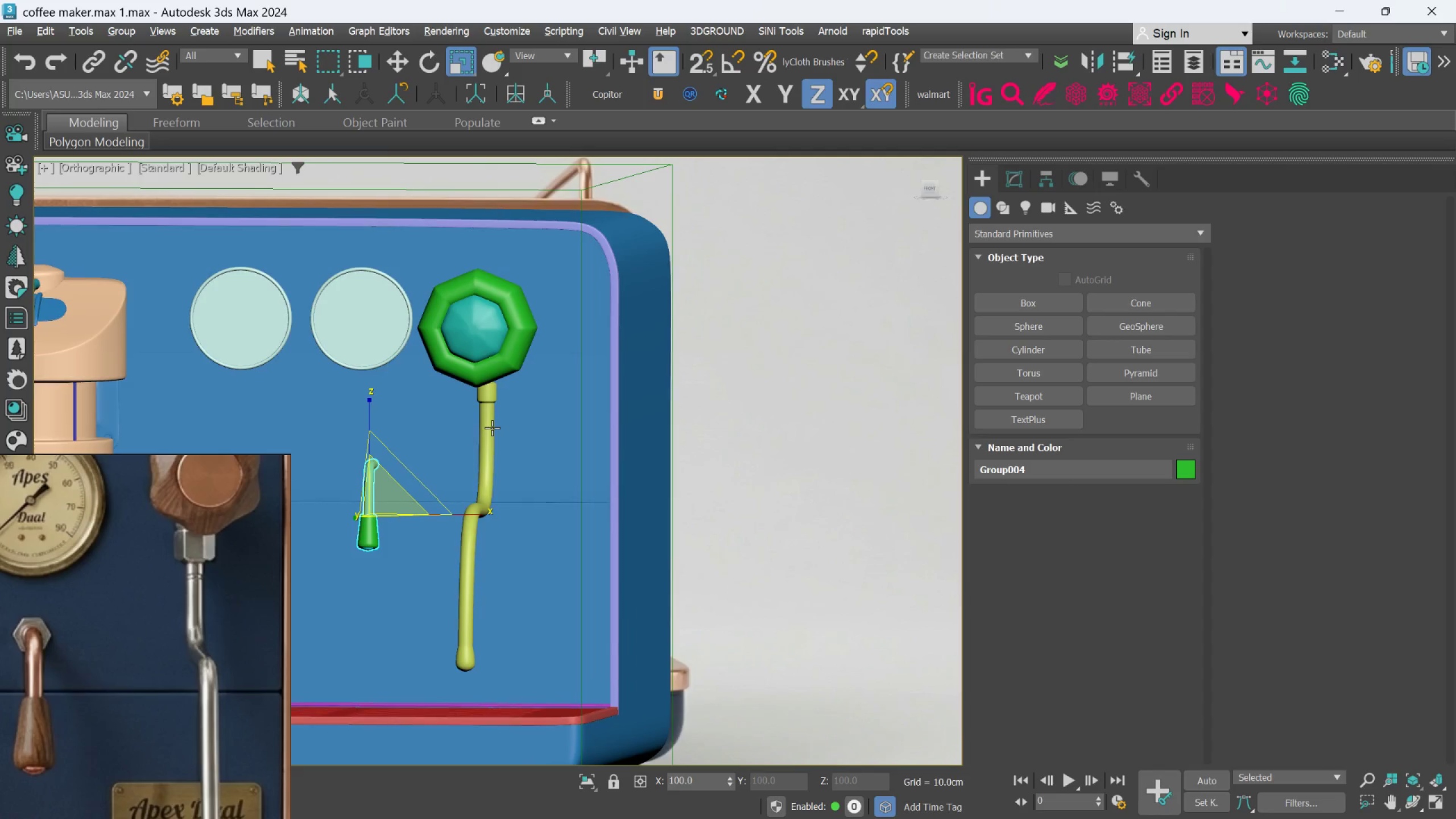 
scroll: coordinate [477, 464], scroll_direction: up, amount: 2.0
 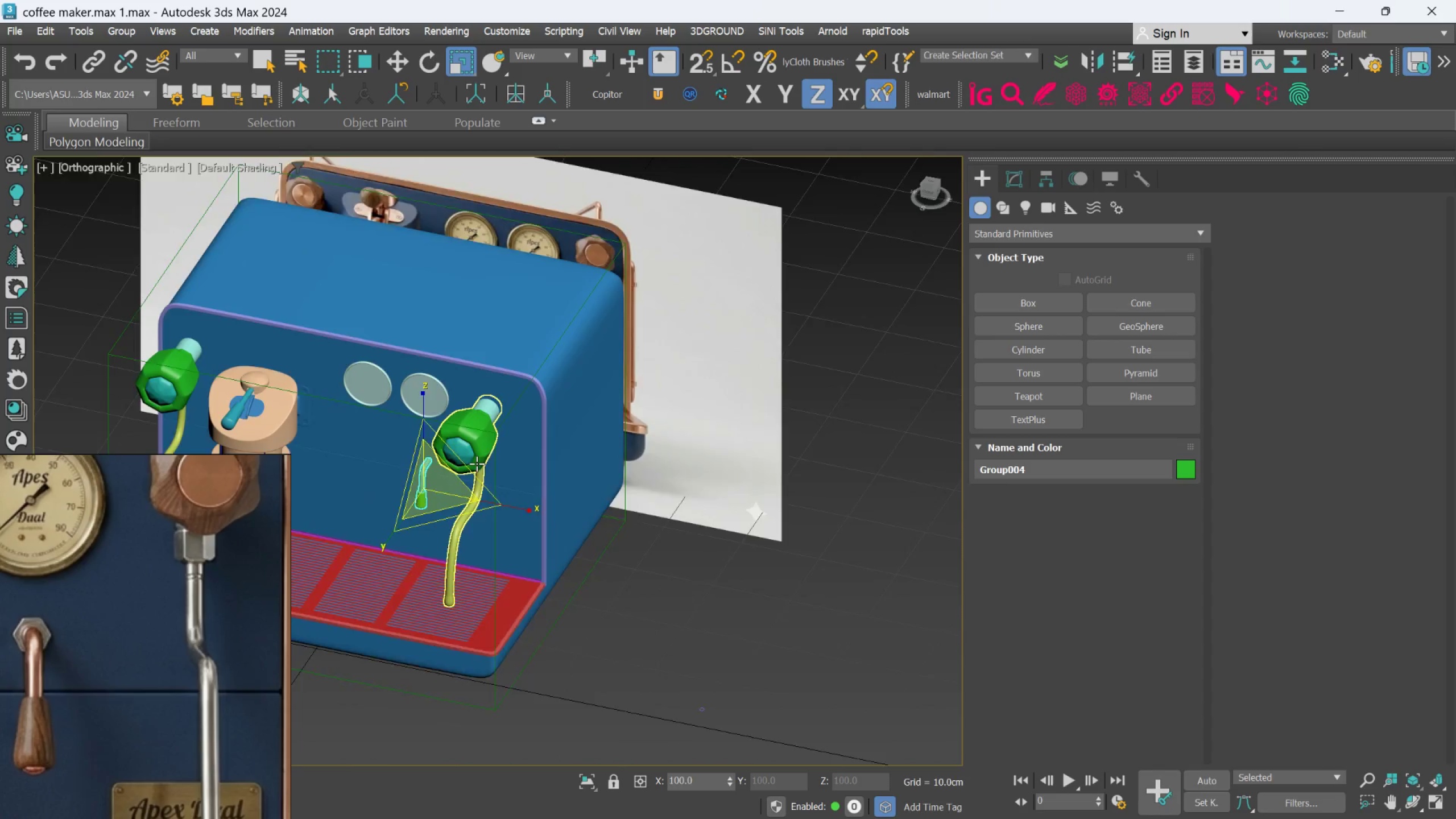 
hold_key(key=AltLeft, duration=1.53)
 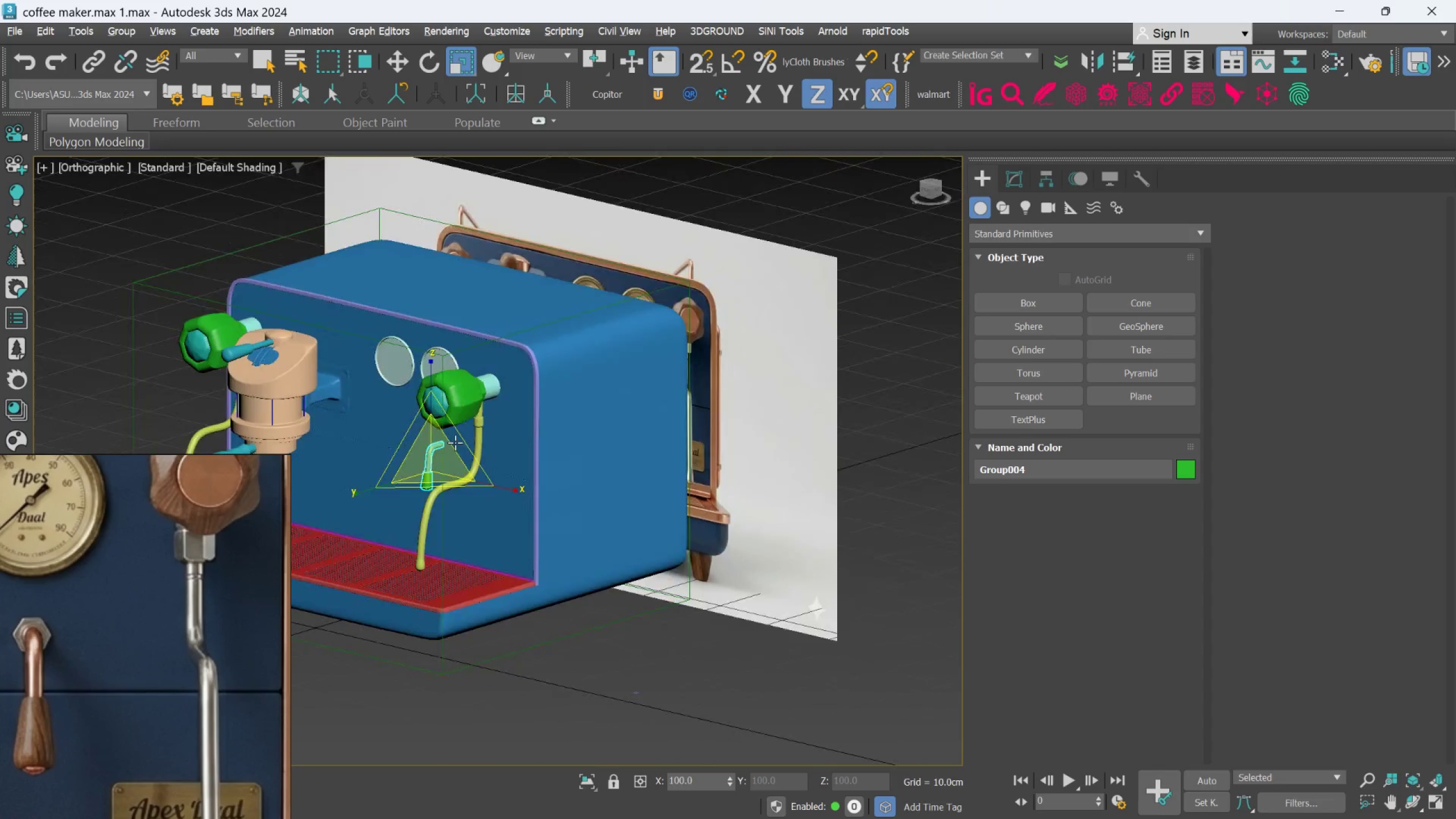 
scroll: coordinate [492, 428], scroll_direction: down, amount: 2.0
 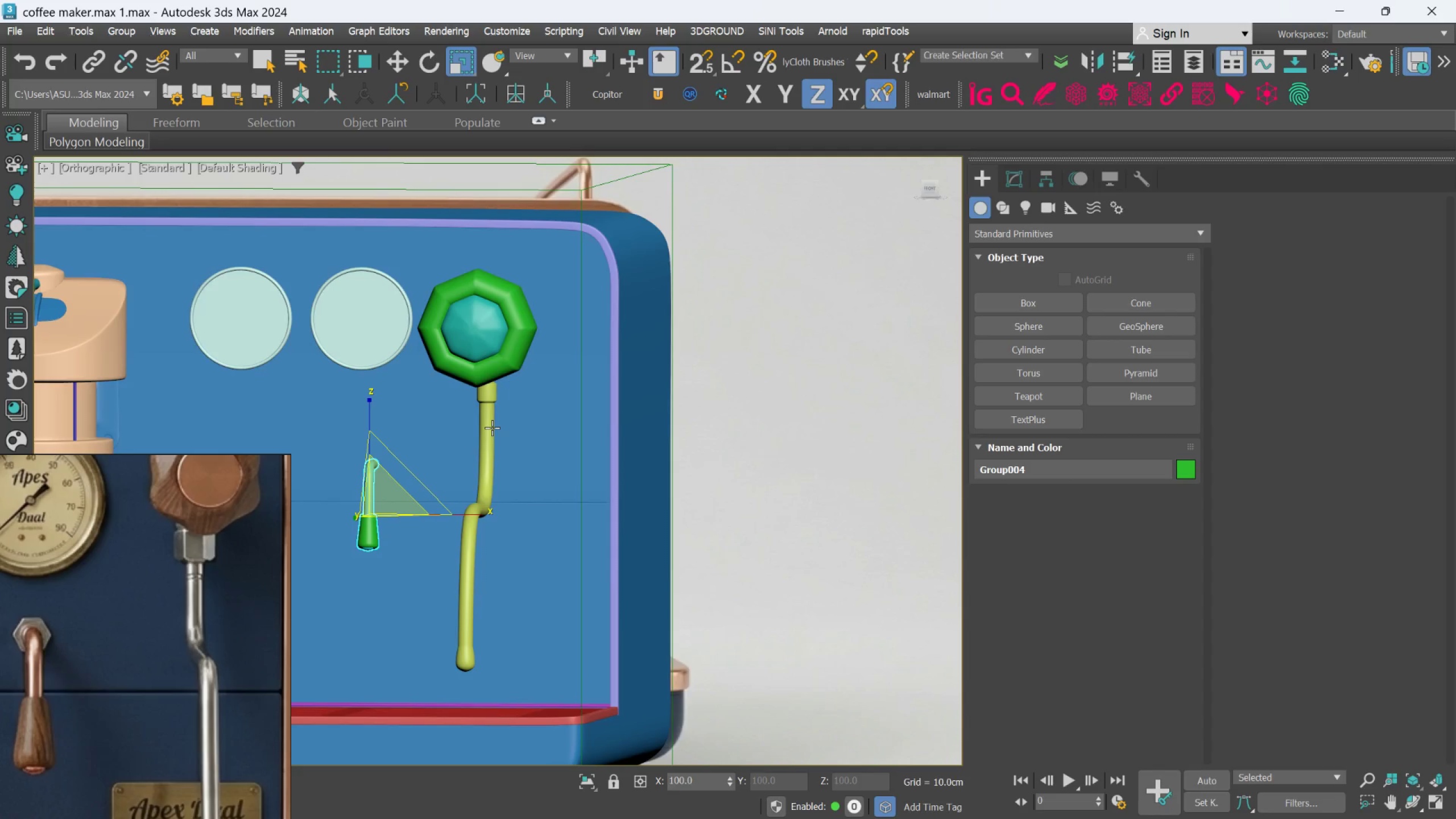 
hold_key(key=AltLeft, duration=0.7)
 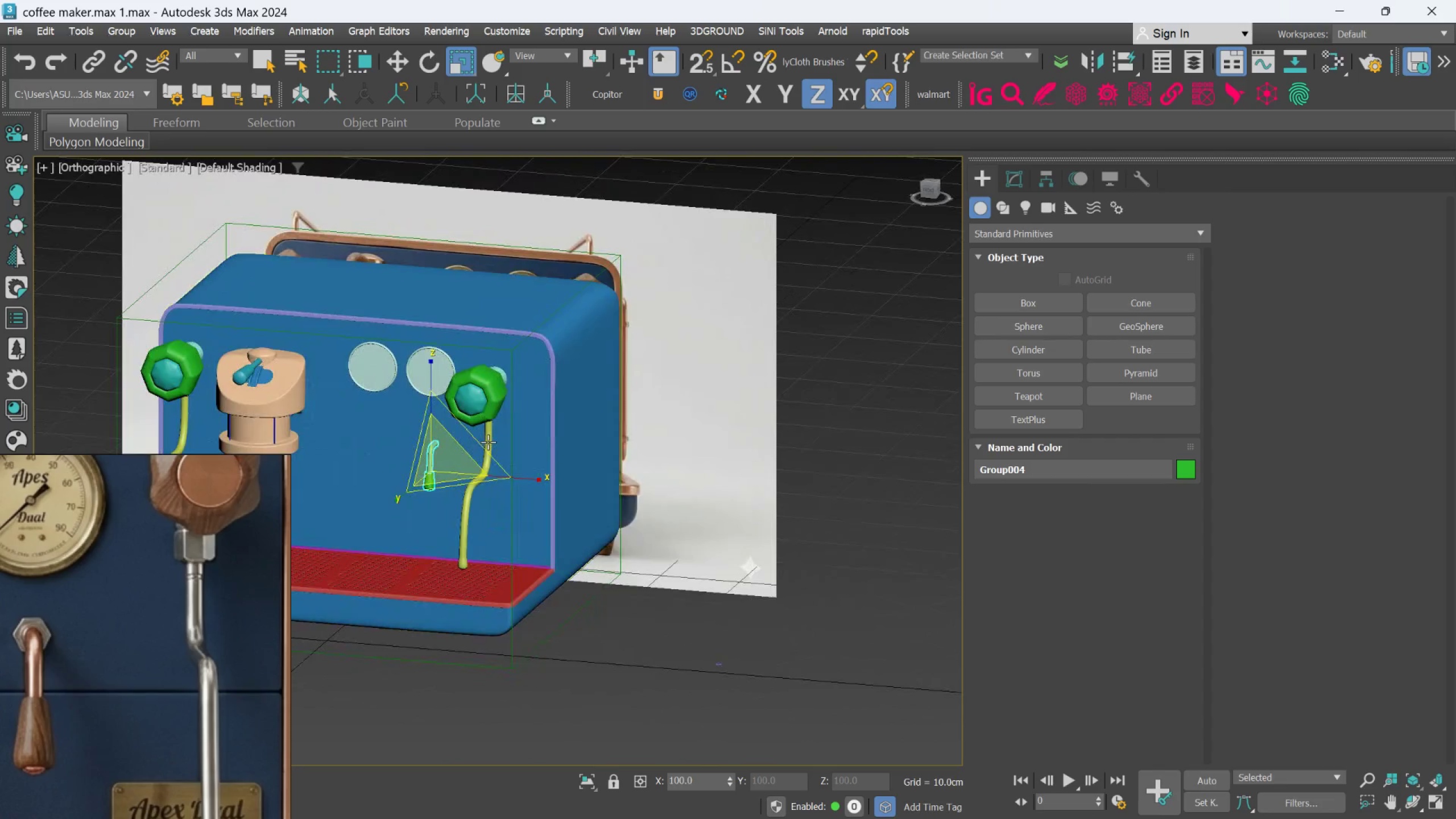 
hold_key(key=AltLeft, duration=0.58)
 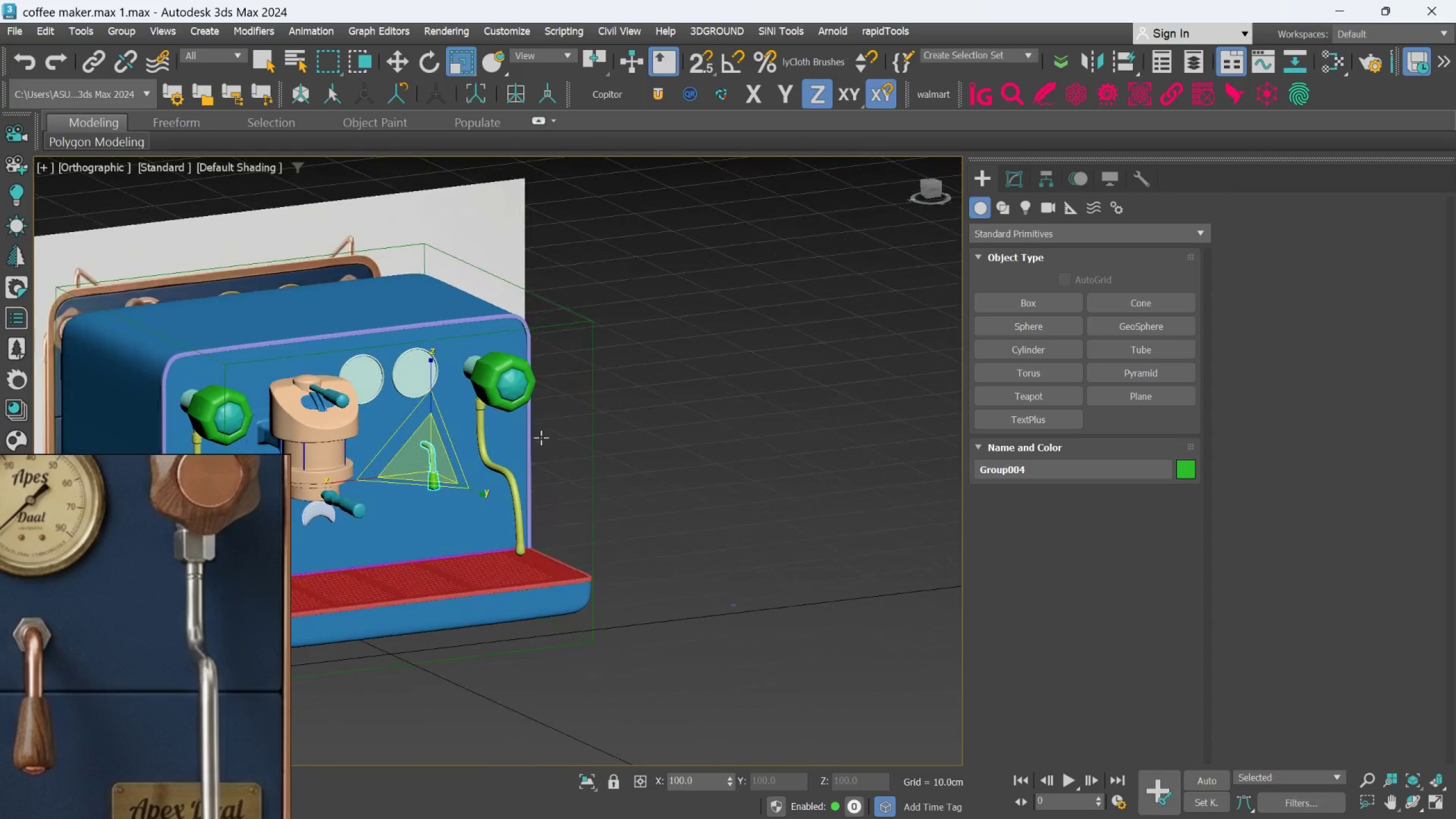 
hold_key(key=AltLeft, duration=0.33)
 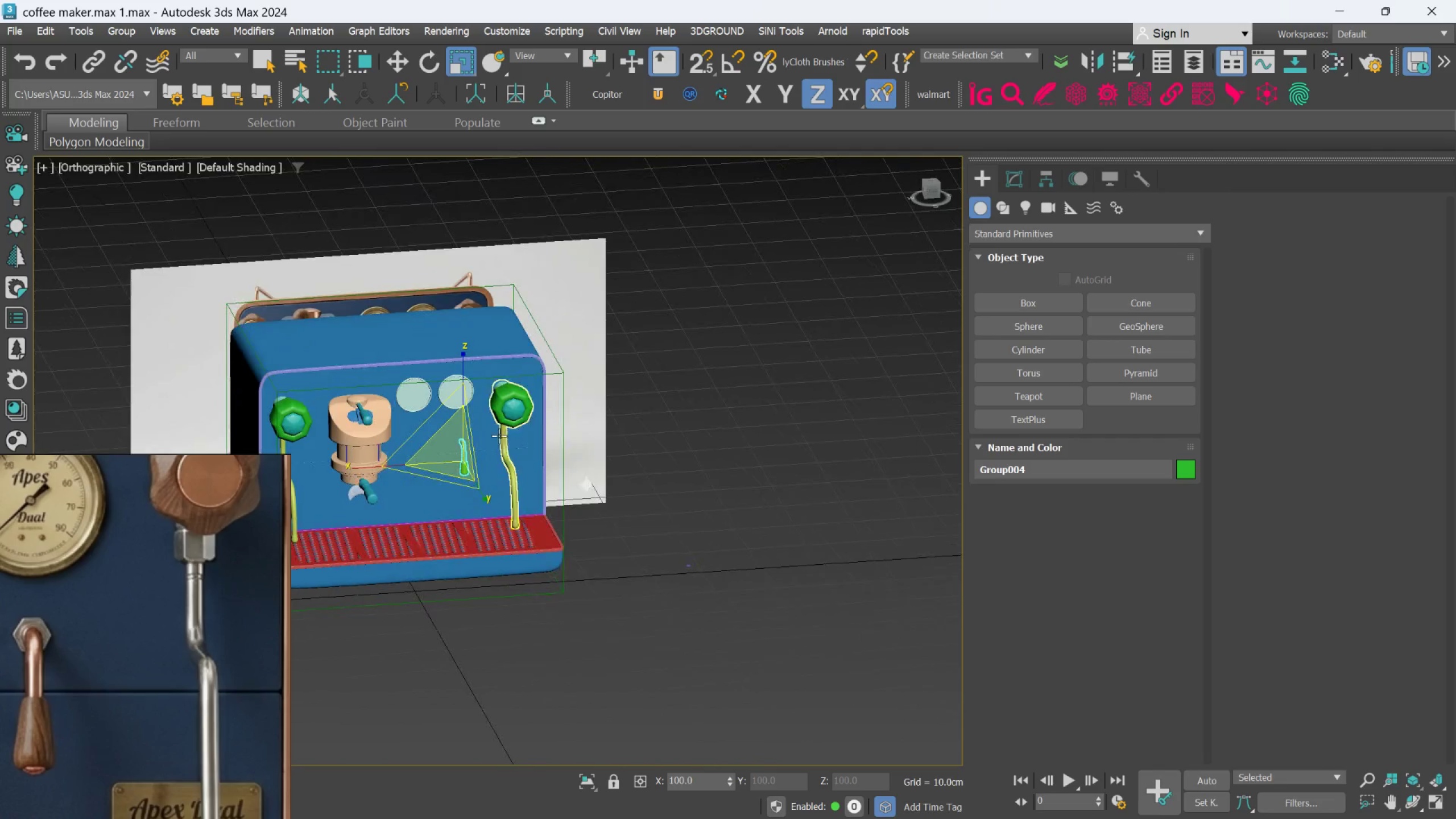 
scroll: coordinate [542, 437], scroll_direction: down, amount: 1.0
 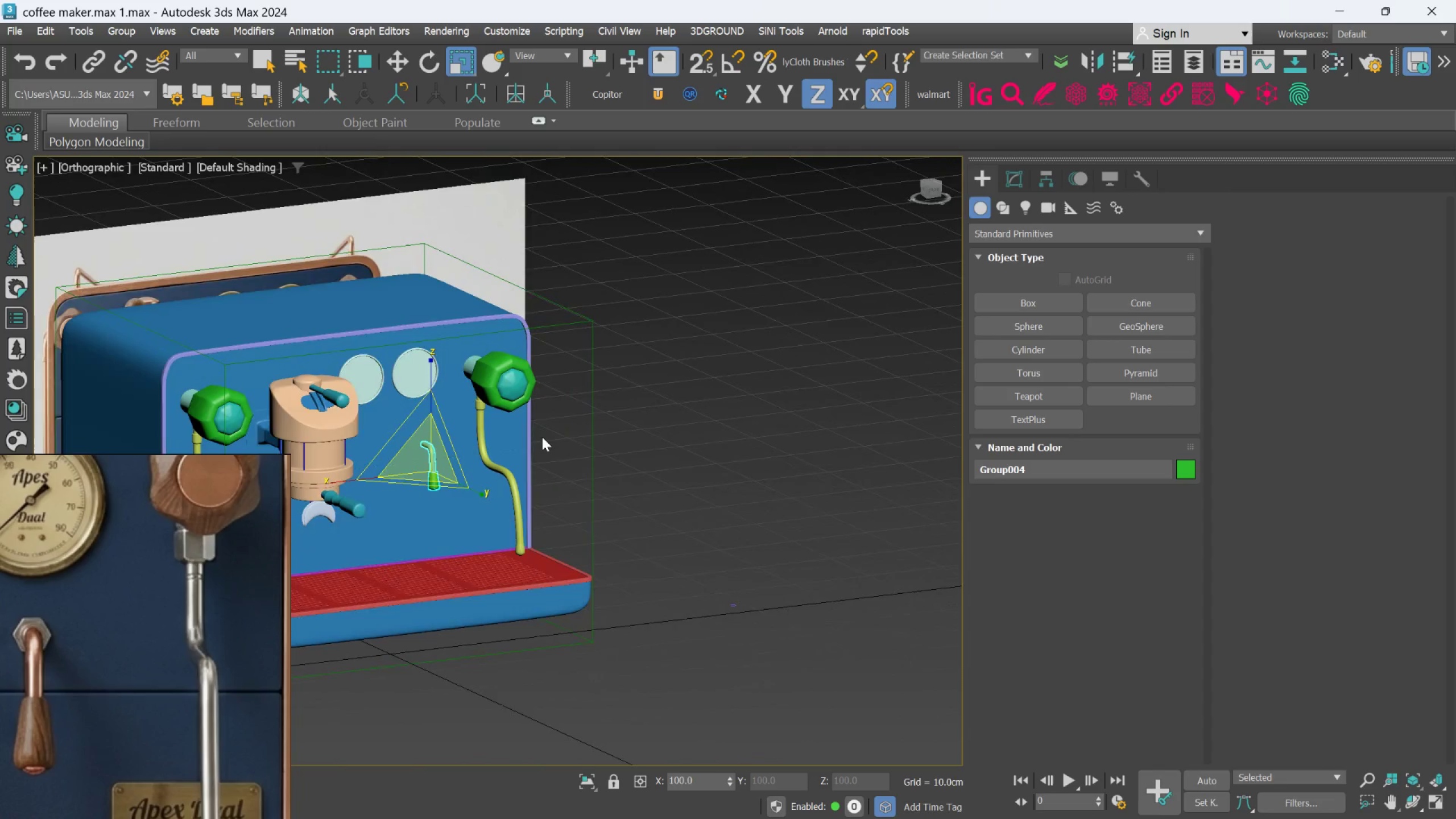 
hold_key(key=AltLeft, duration=1.1)
 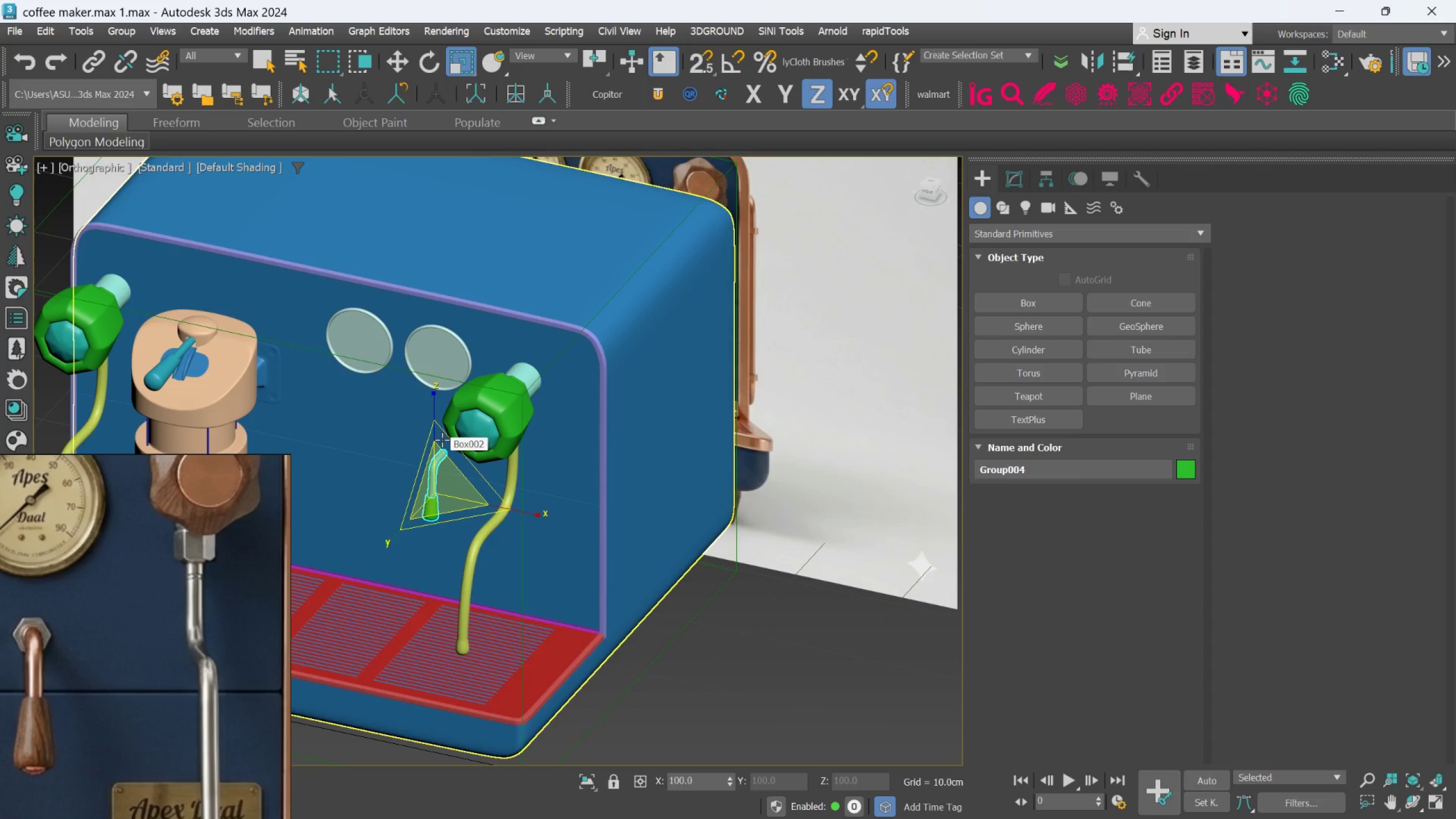 
scroll: coordinate [493, 429], scroll_direction: up, amount: 2.0
 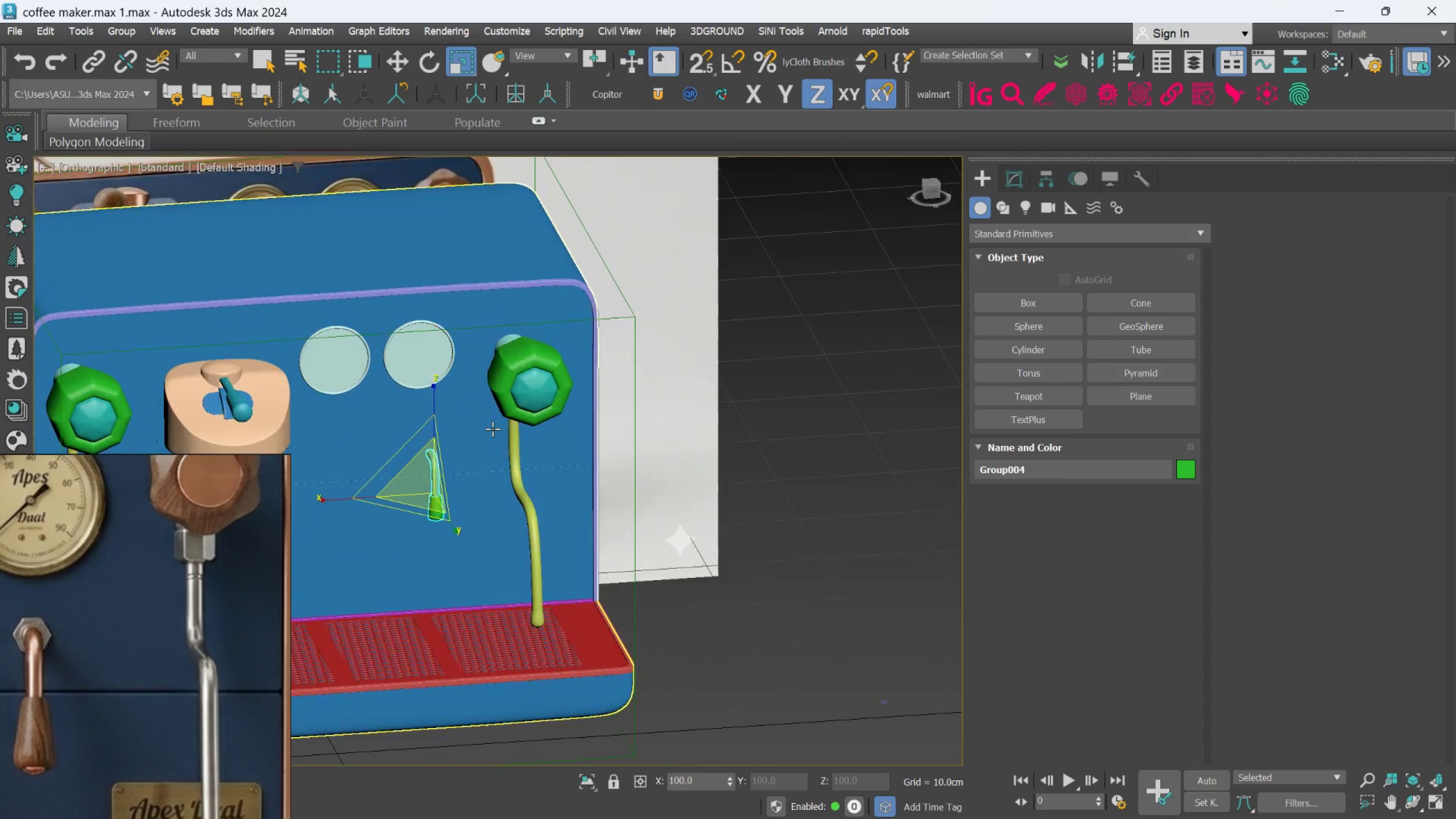 
wait(5.6)
 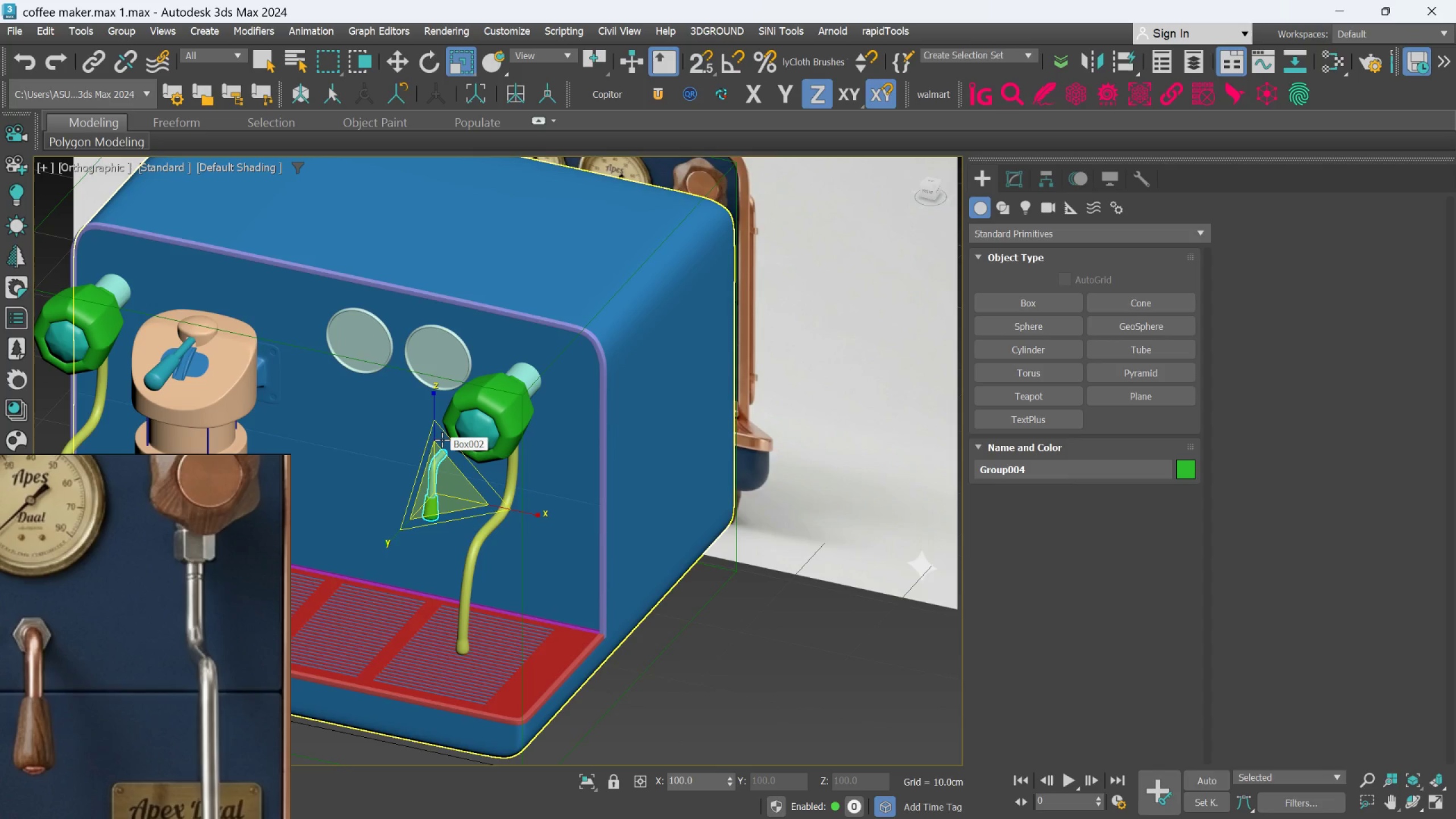 
scroll: coordinate [461, 477], scroll_direction: up, amount: 3.0
 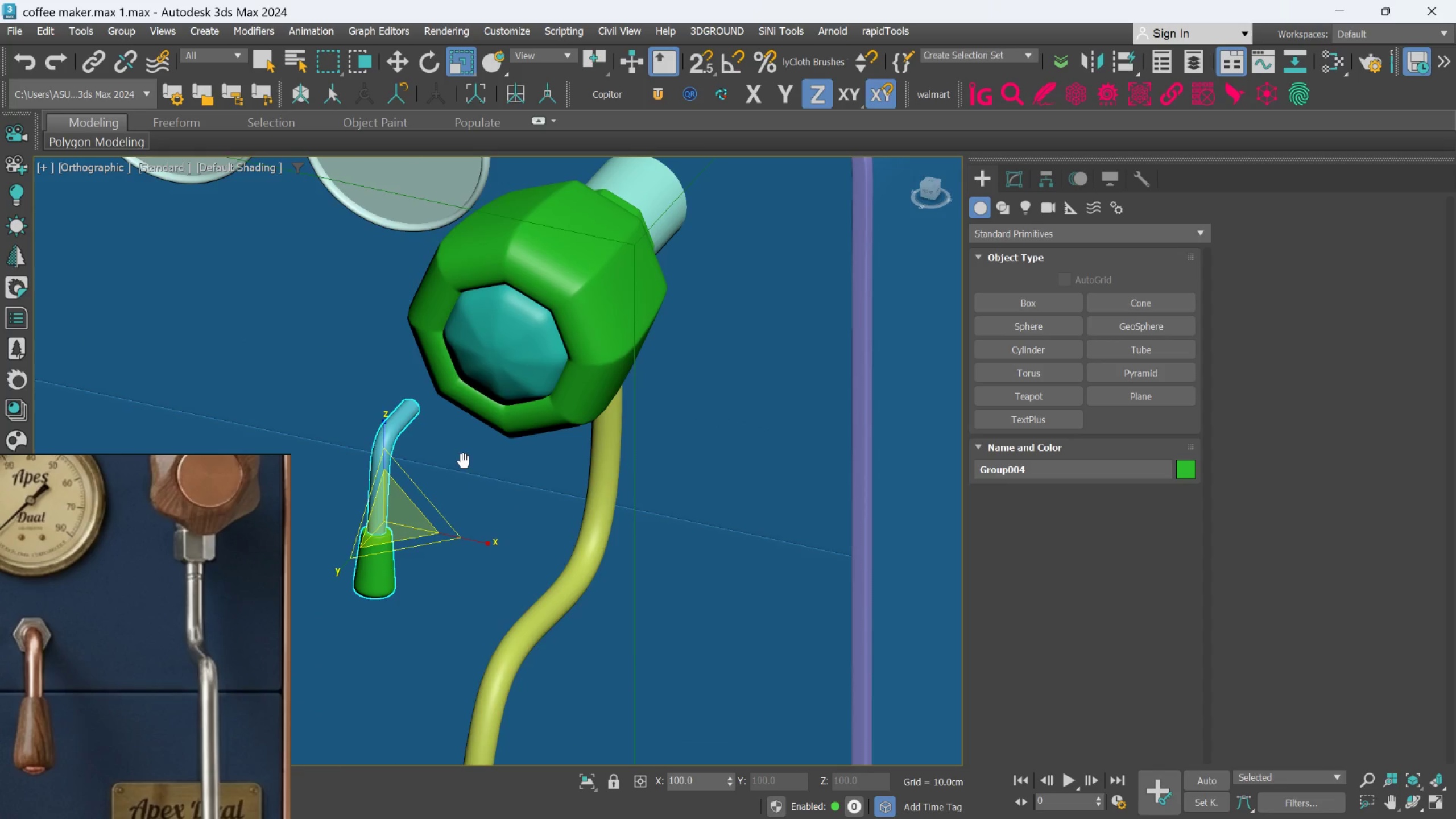 
scroll: coordinate [466, 460], scroll_direction: down, amount: 1.0
 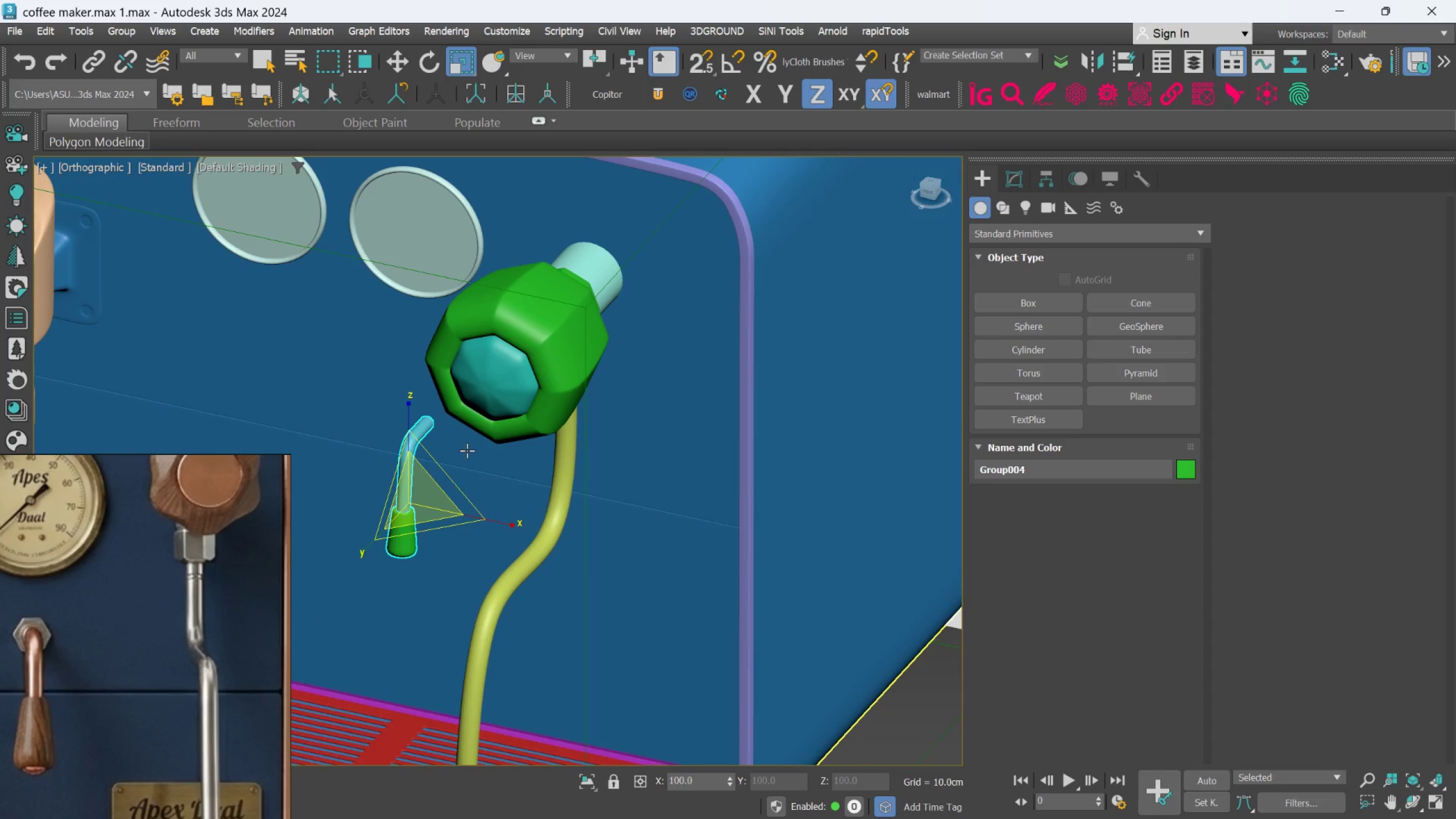 
scroll: coordinate [443, 407], scroll_direction: up, amount: 3.0
 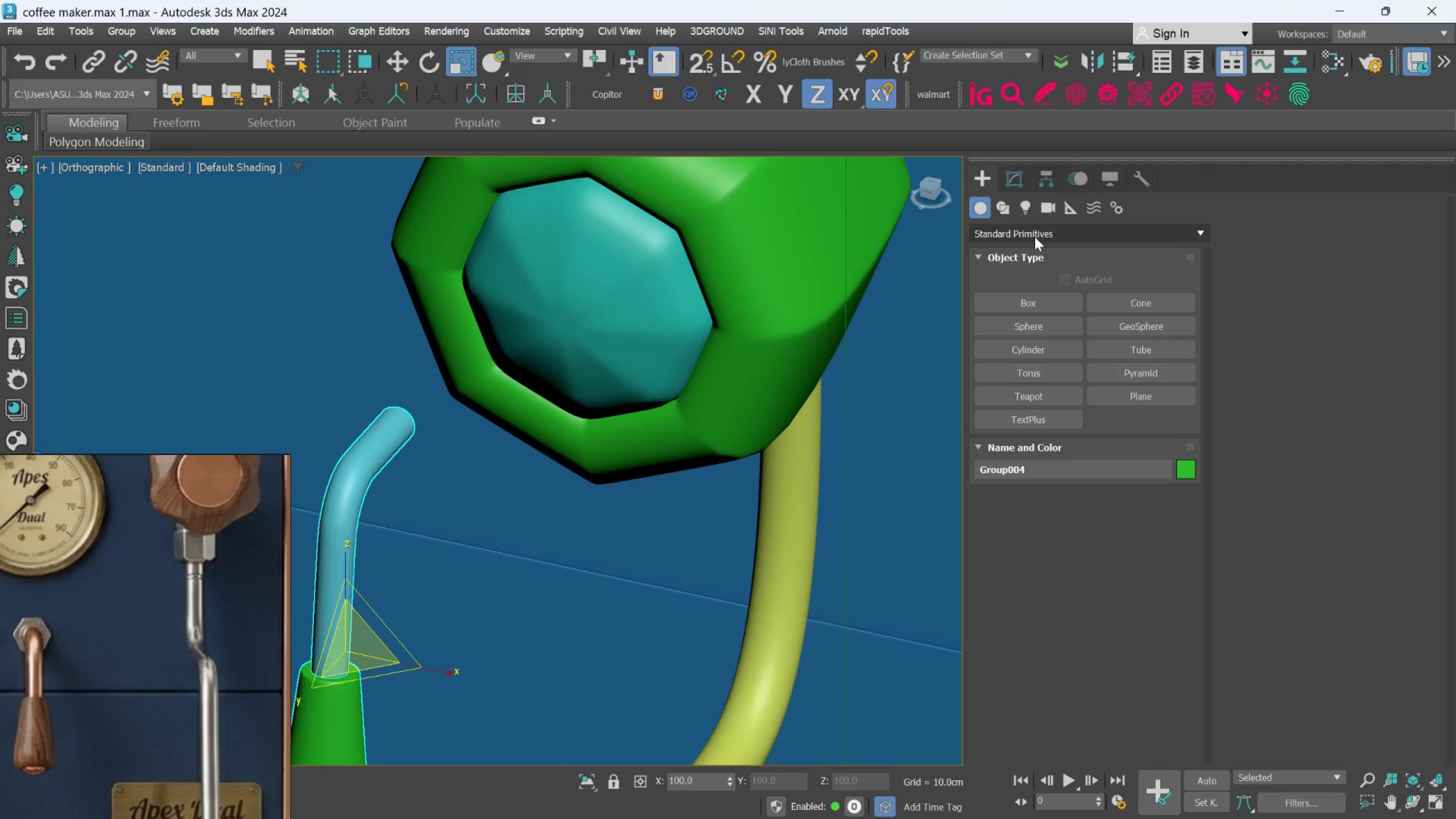 
left_click([1013, 178])
 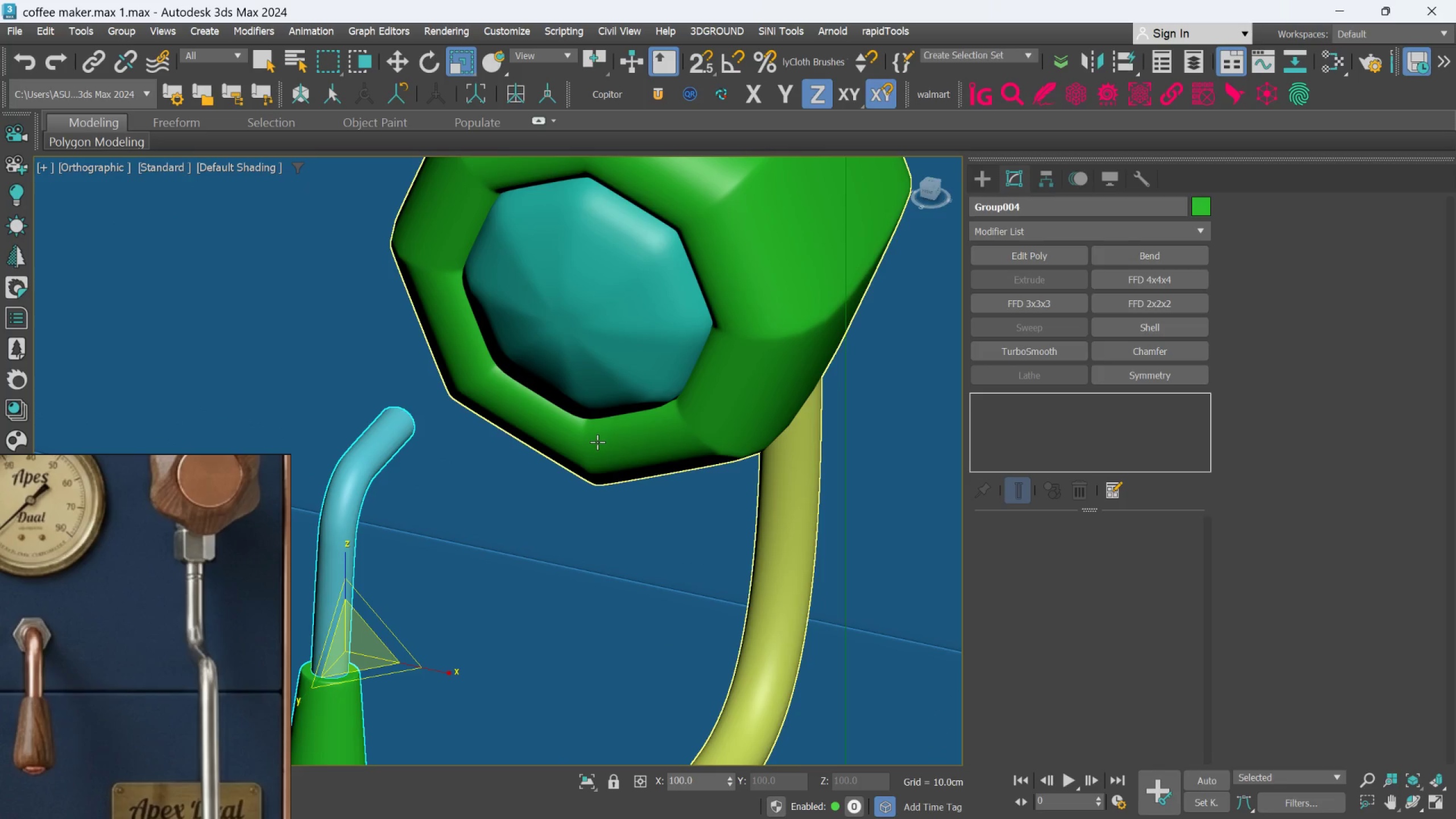 
key(F)
 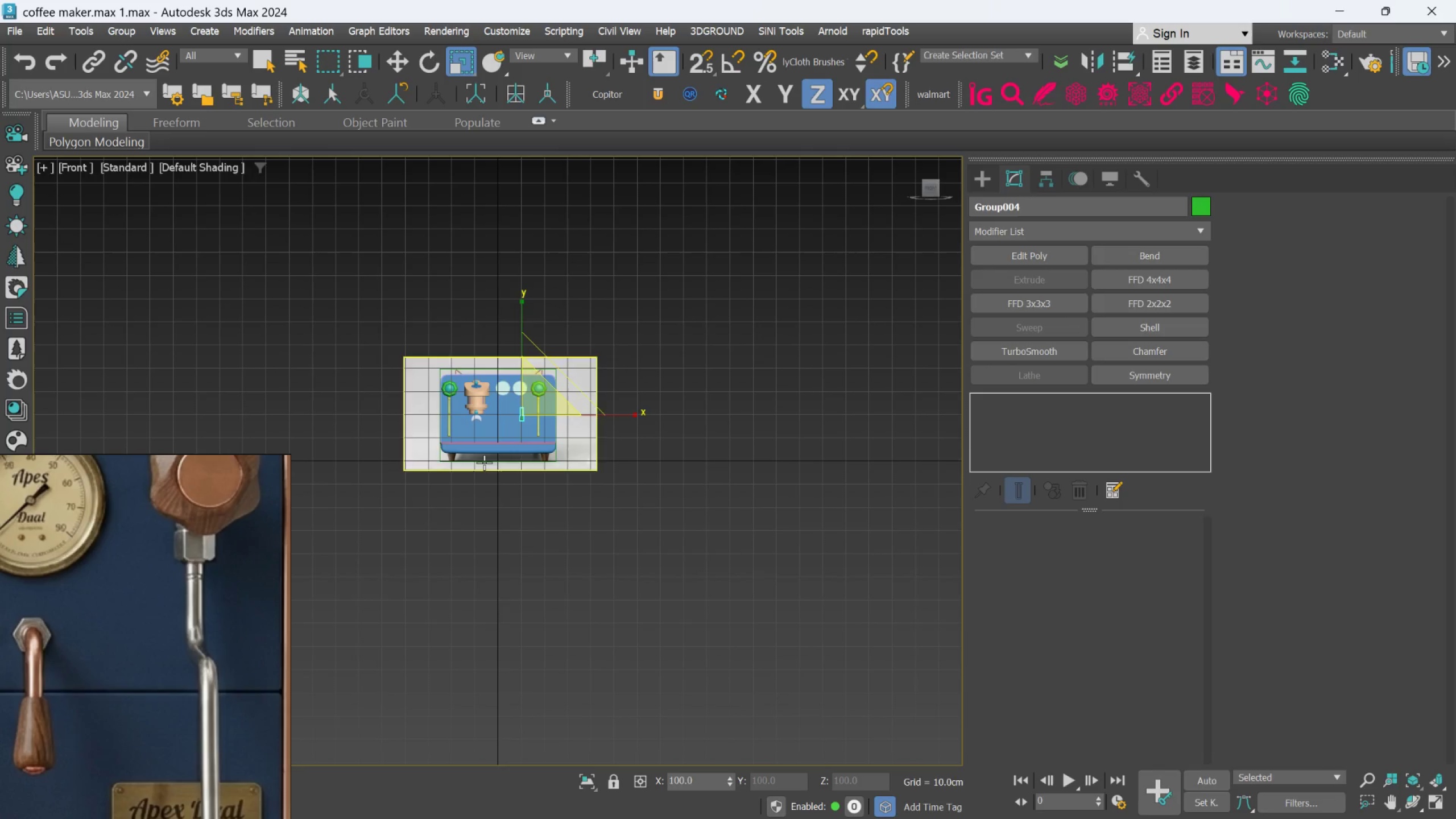 
scroll: coordinate [595, 471], scroll_direction: up, amount: 9.0
 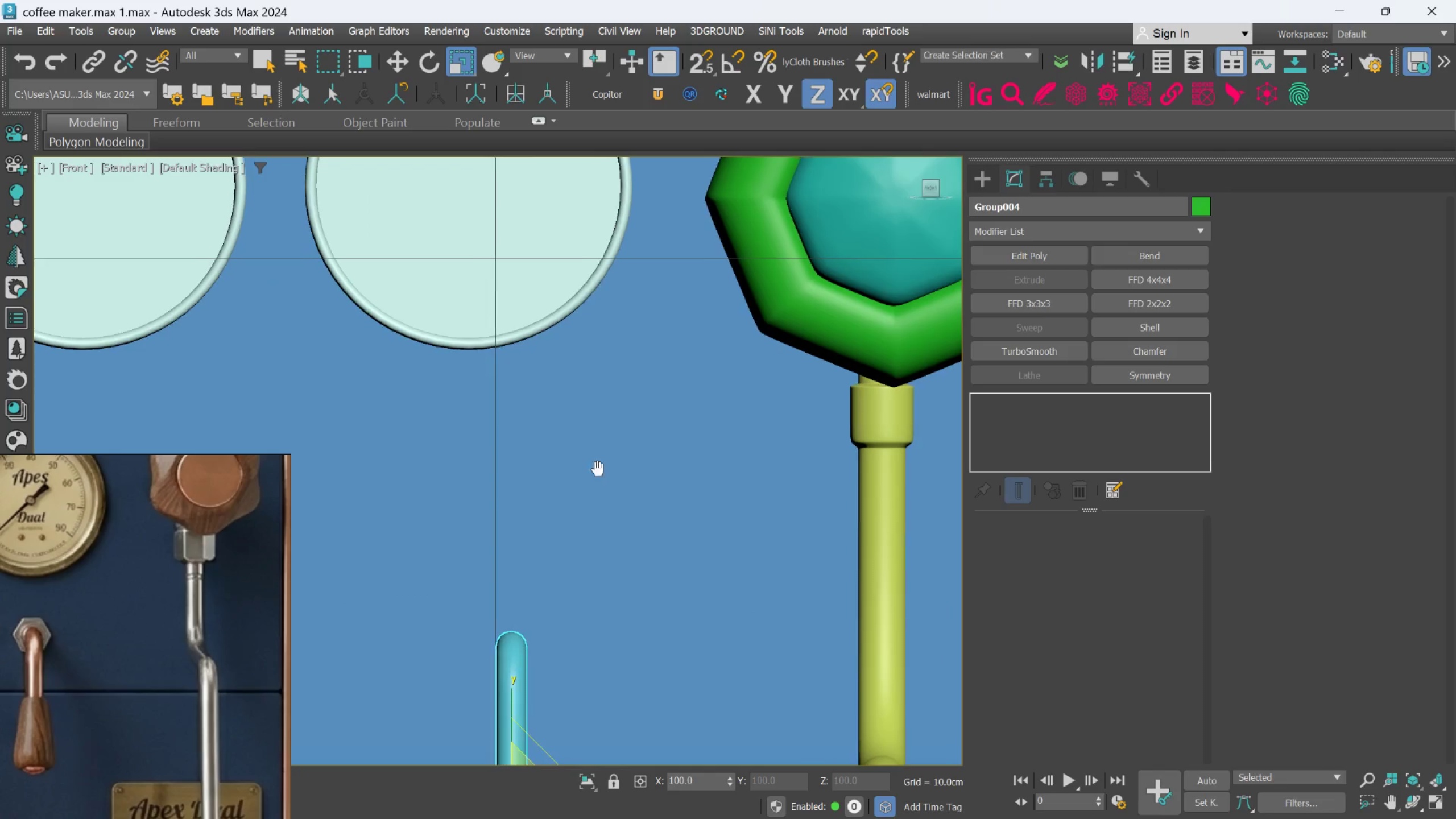 
scroll: coordinate [733, 407], scroll_direction: down, amount: 4.0
 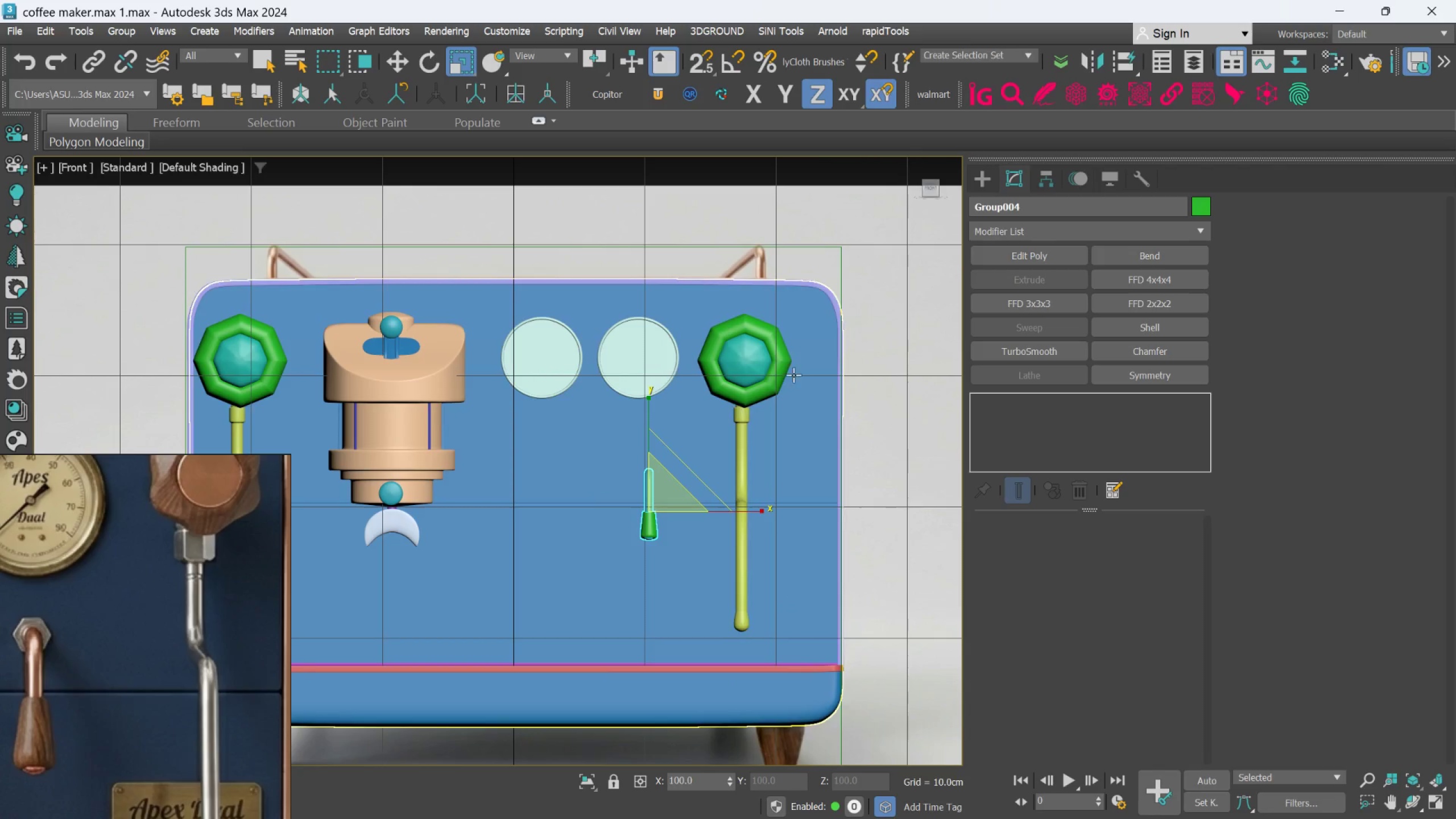 
left_click([781, 373])
 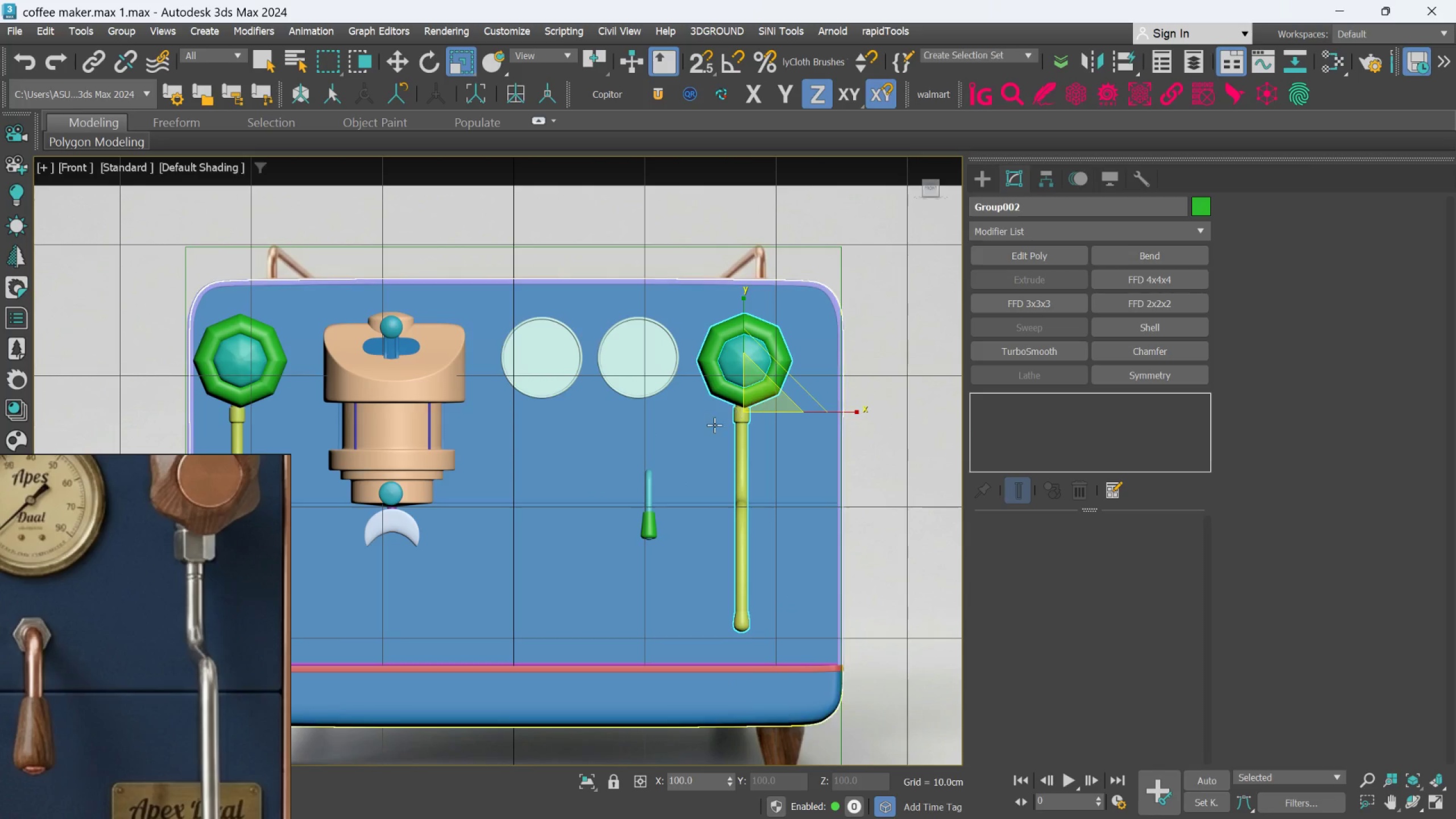 
scroll: coordinate [704, 431], scroll_direction: down, amount: 1.0
 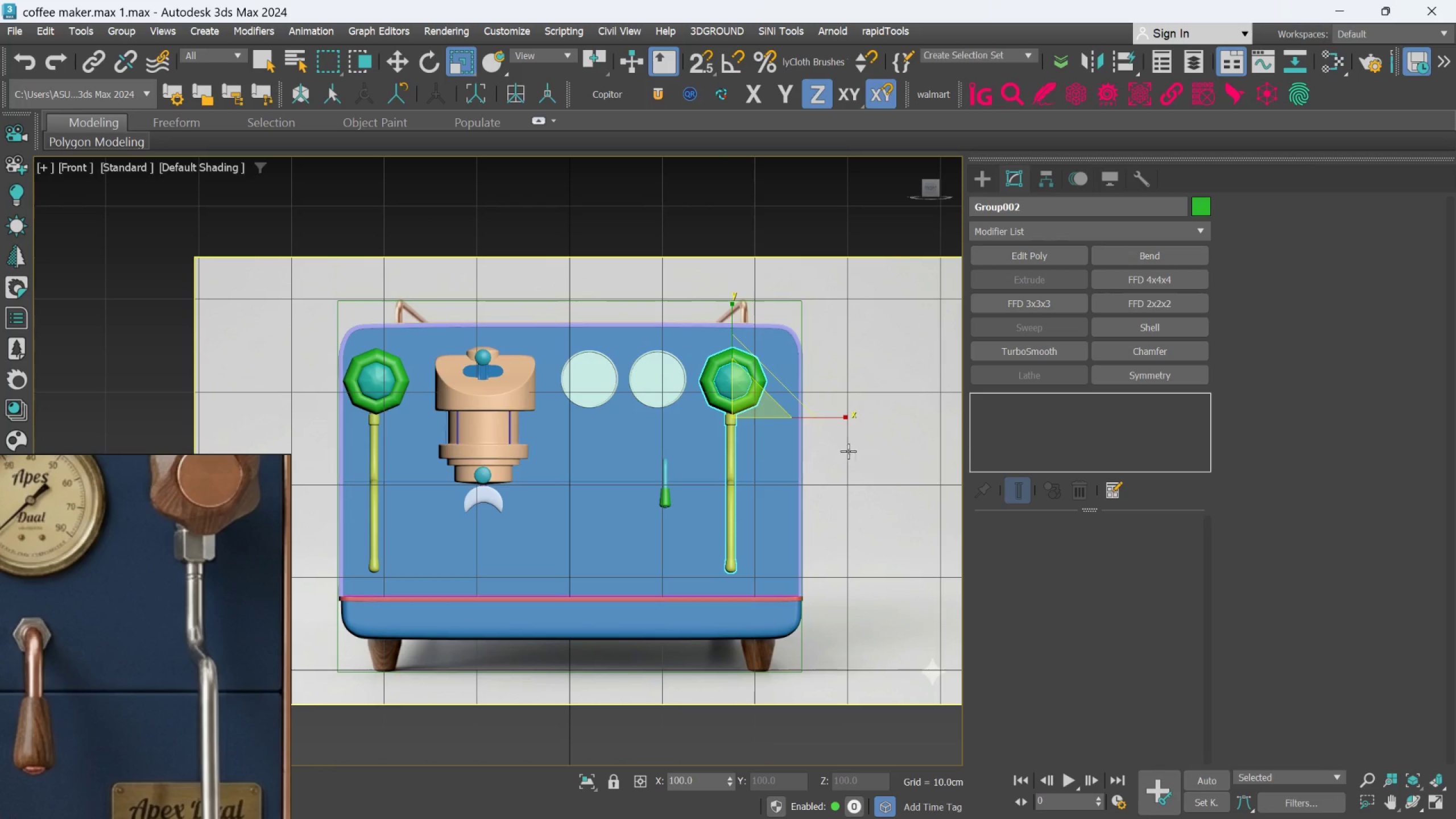 
left_click([865, 446])
 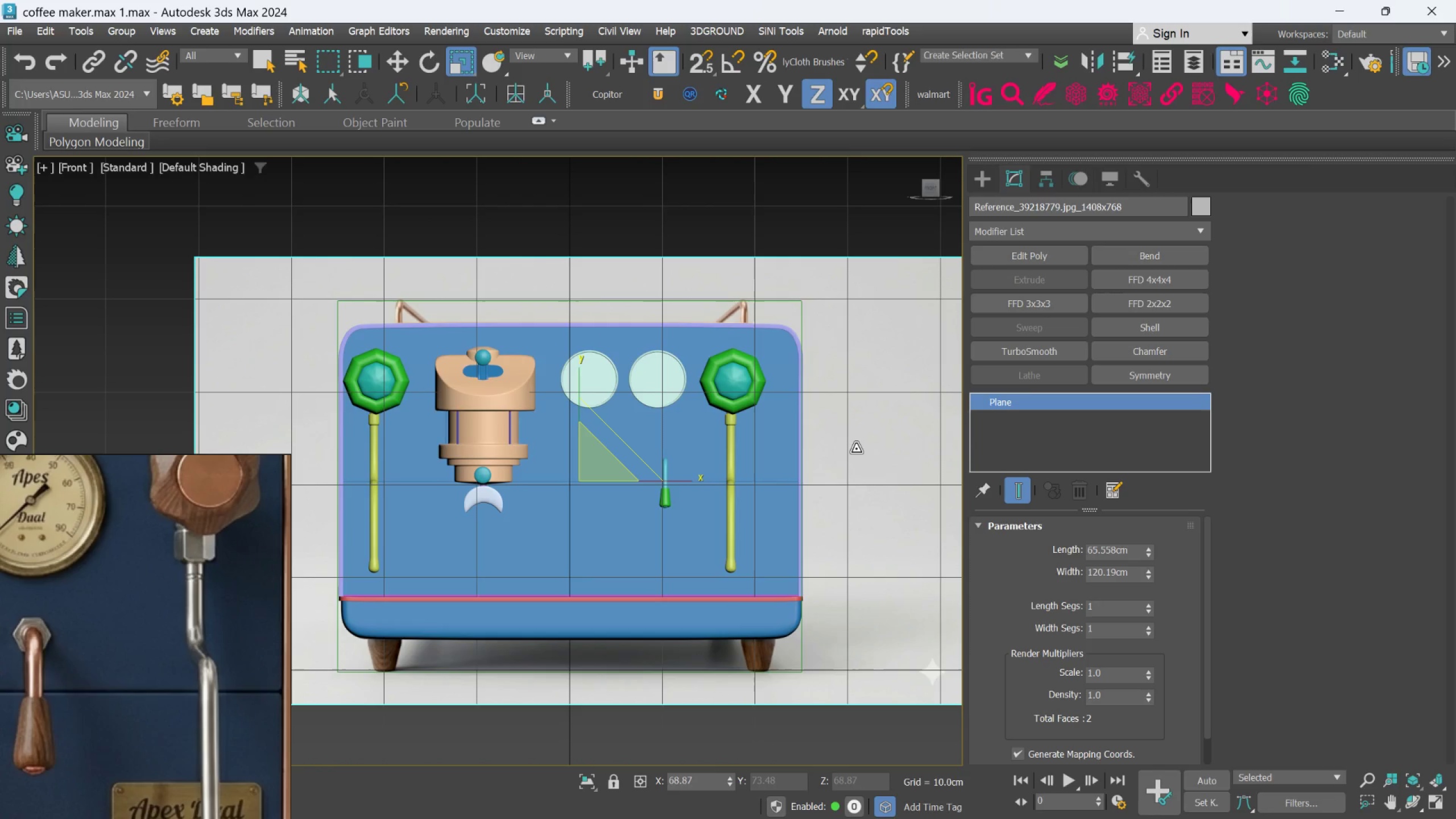 
scroll: coordinate [78, 640], scroll_direction: down, amount: 4.0
 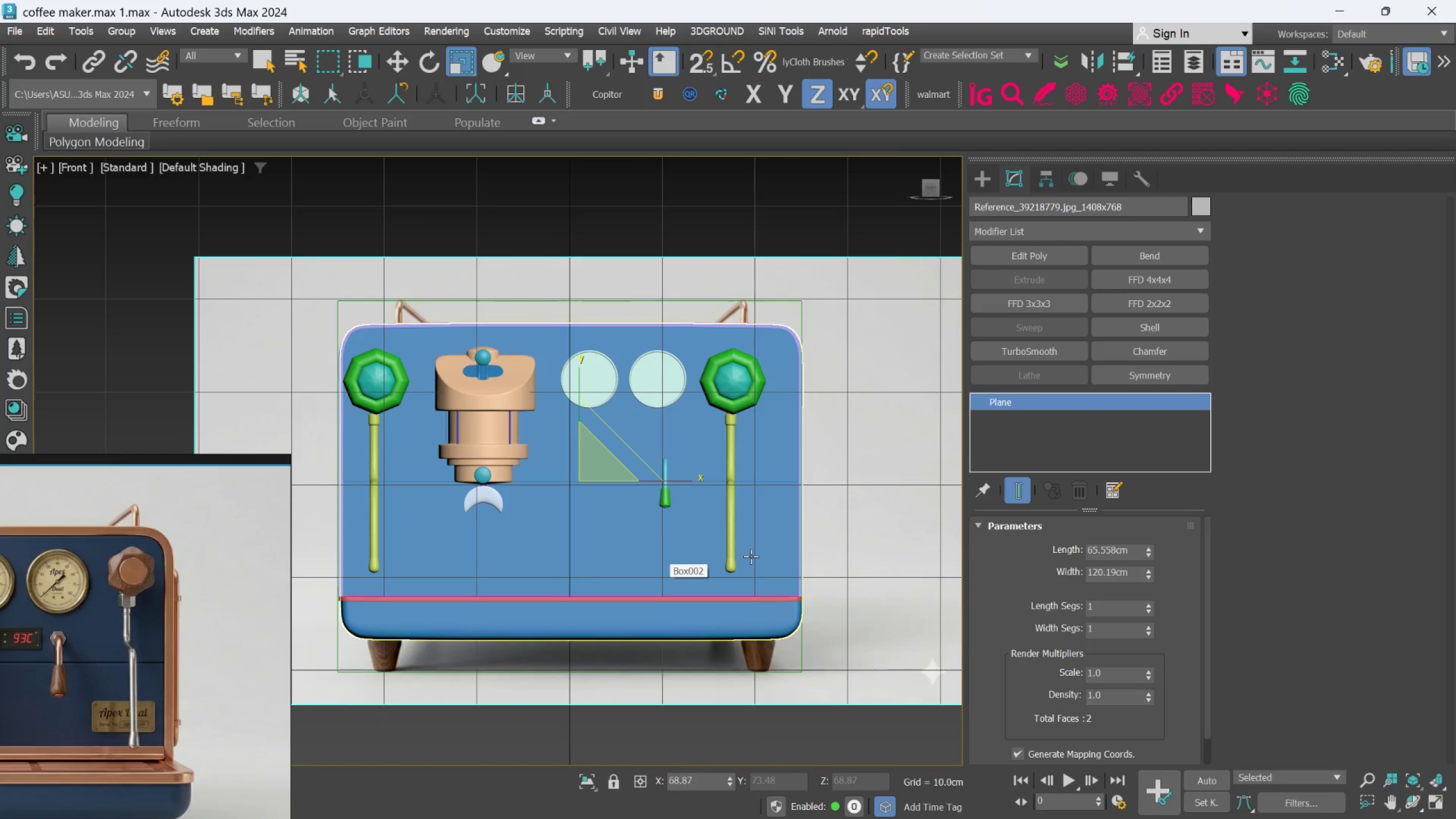 
hold_key(key=AltLeft, duration=0.97)
 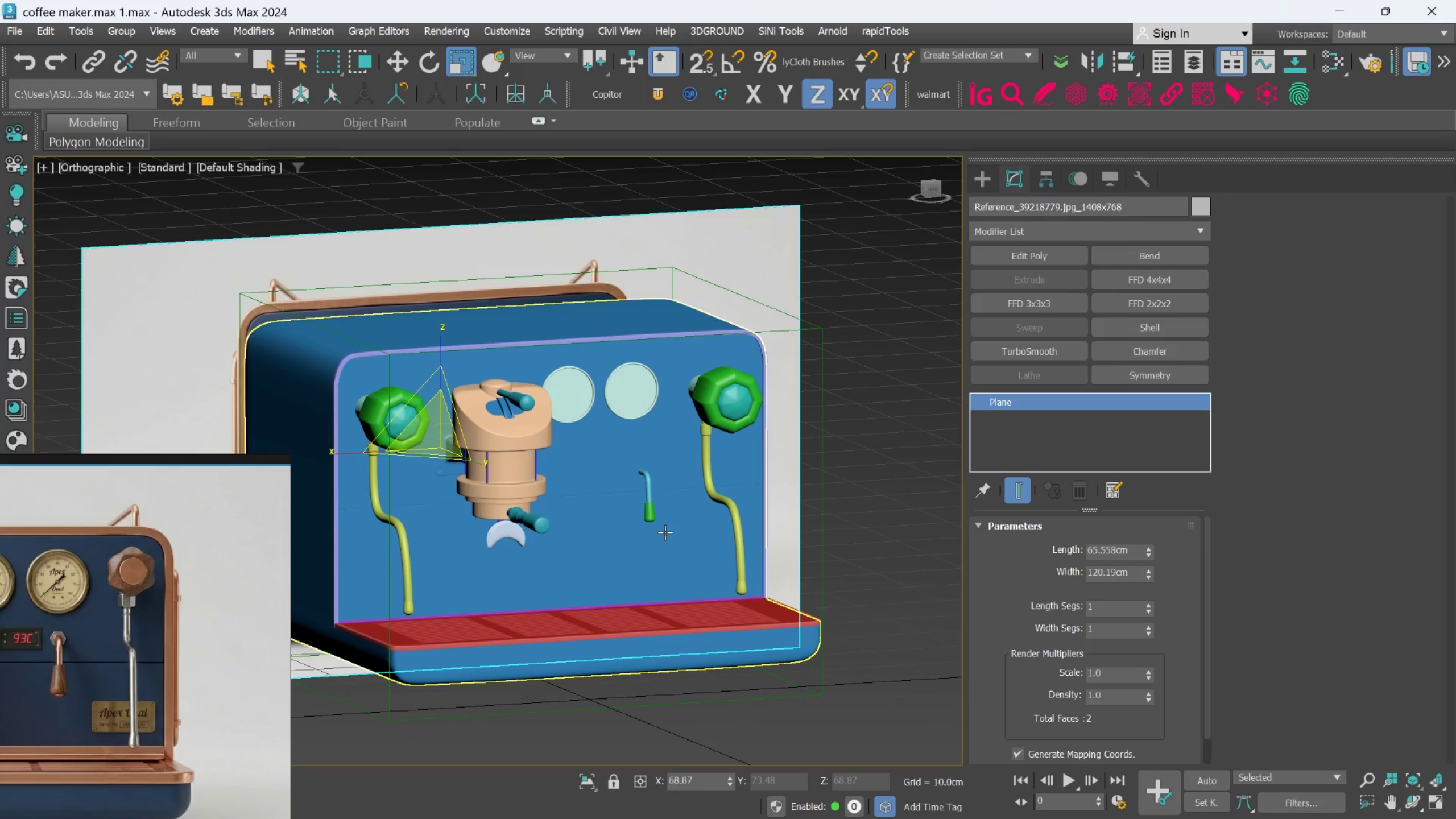 
wait(15.41)
 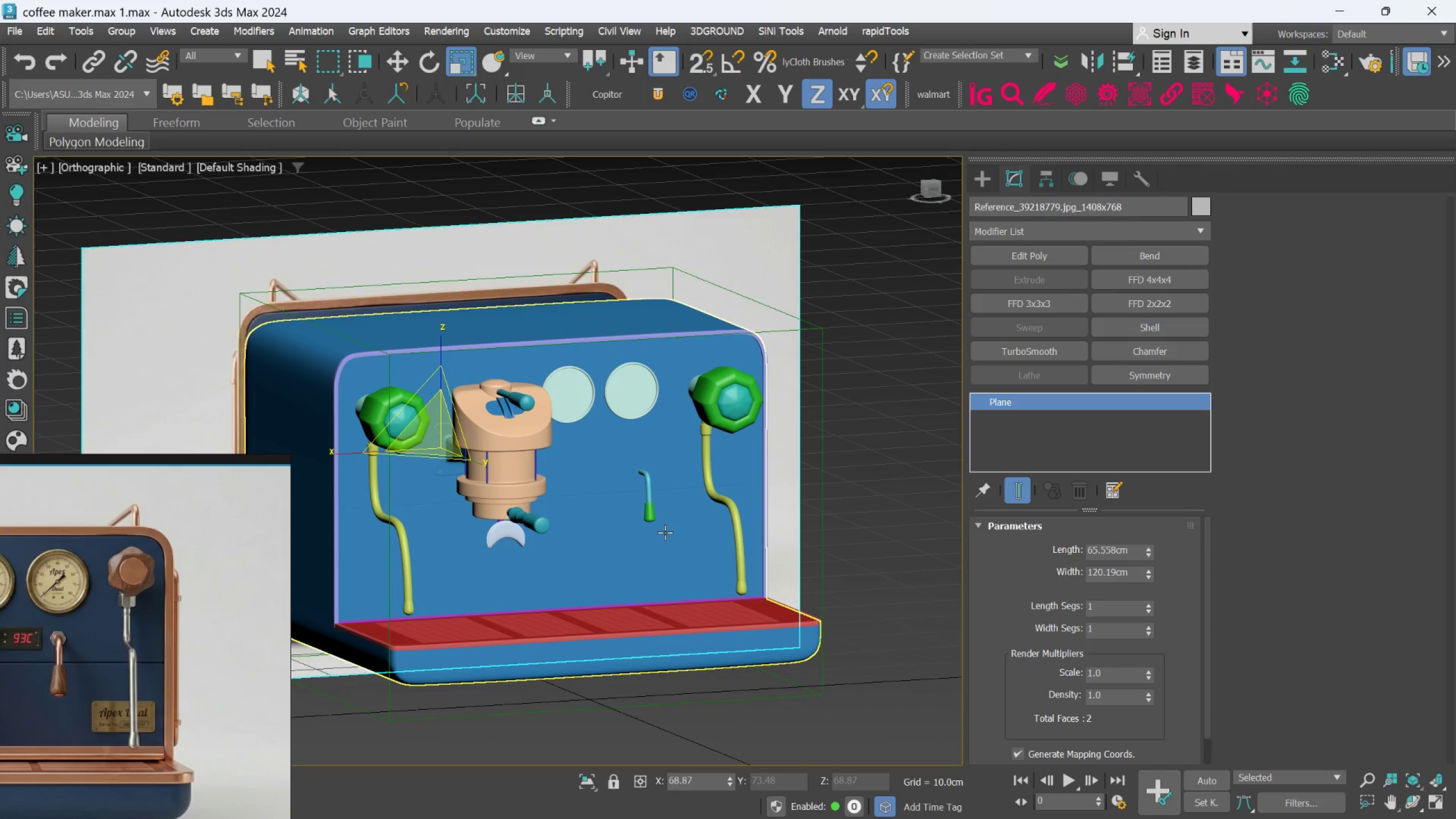 
left_click([906, 738])